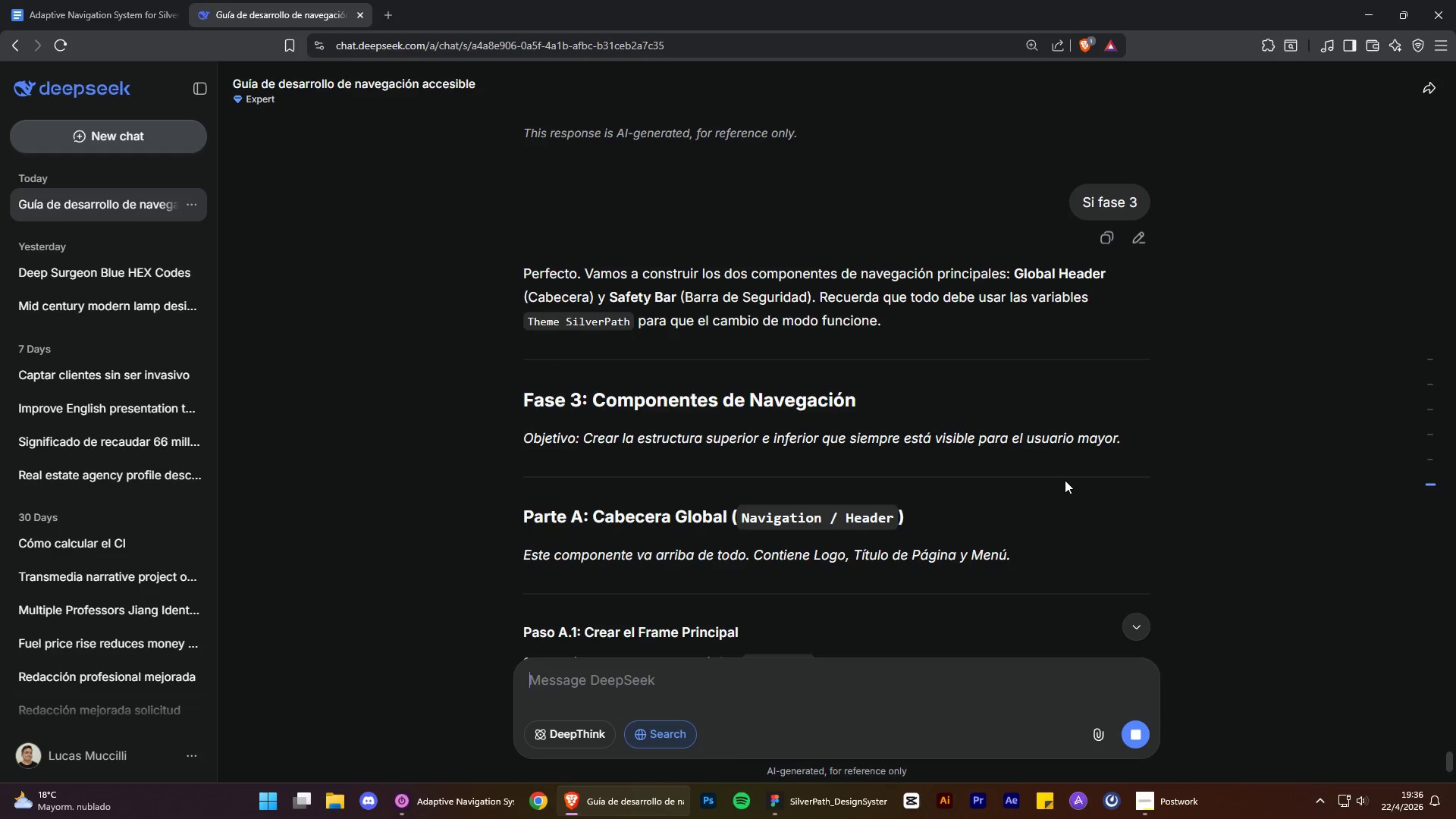 
scroll: coordinate [513, 403], scroll_direction: down, amount: 3.0
 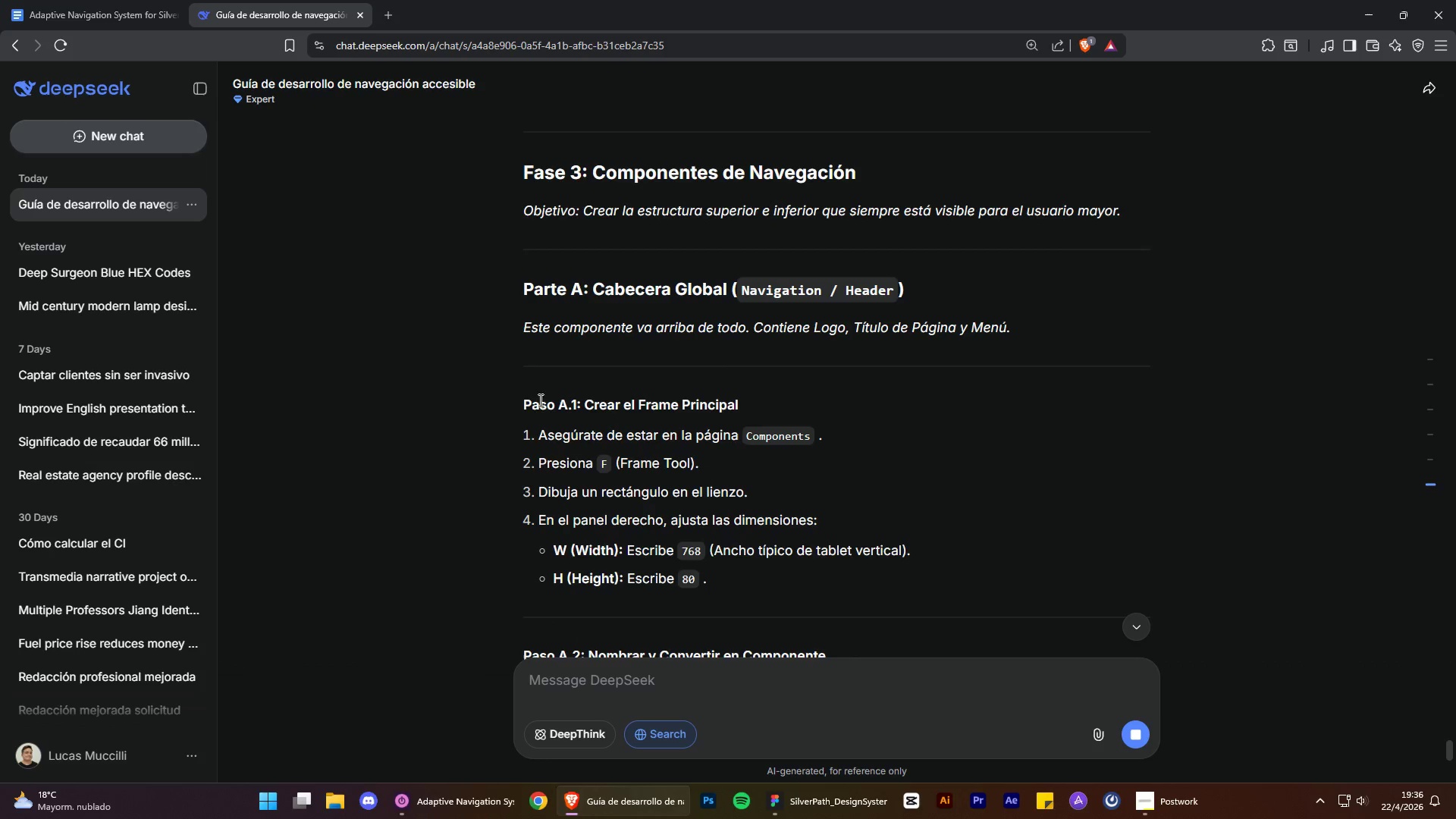 
scroll: coordinate [486, 454], scroll_direction: none, amount: 0.0
 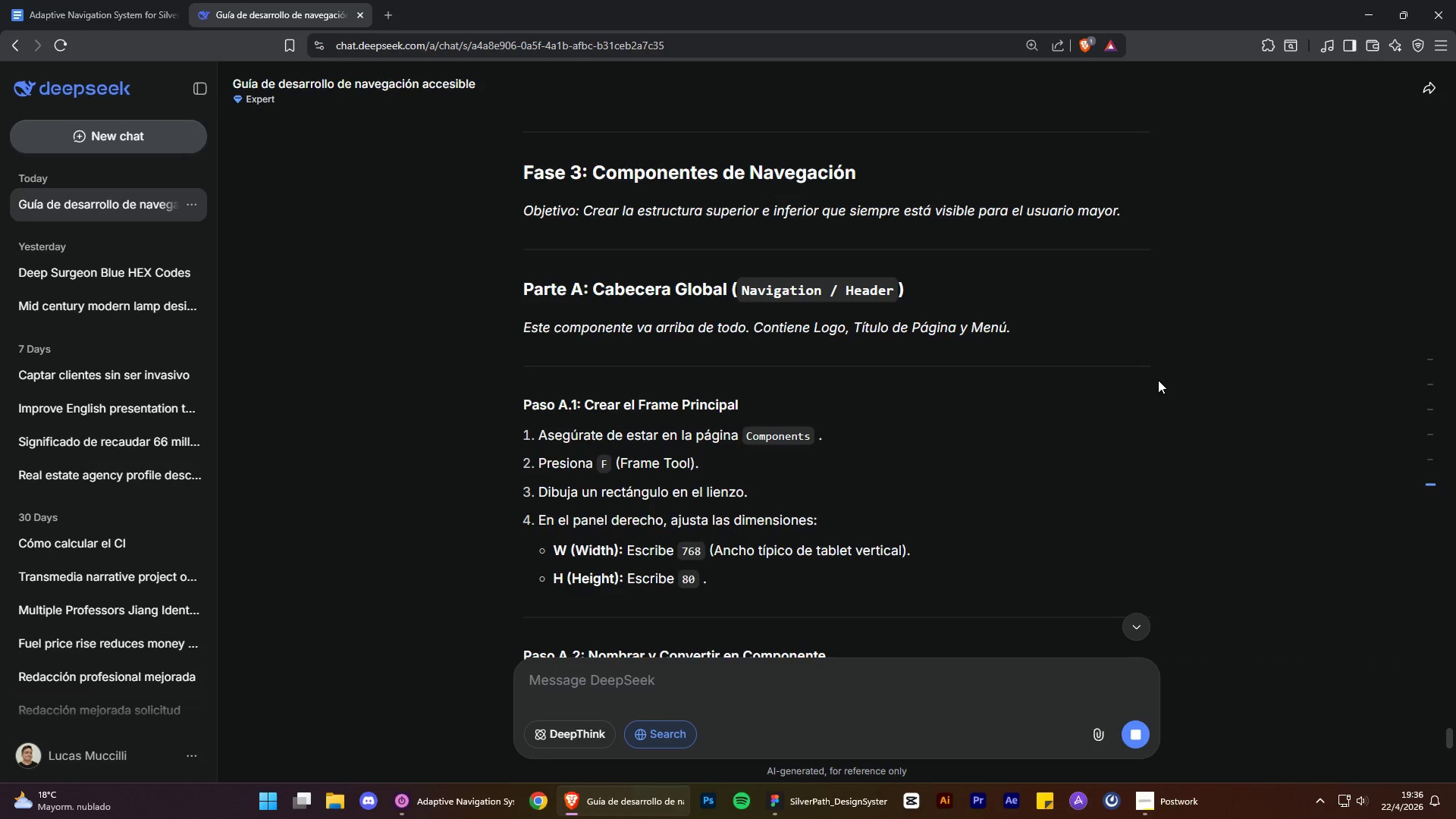 
scroll: coordinate [1172, 356], scroll_direction: down, amount: 2.0
 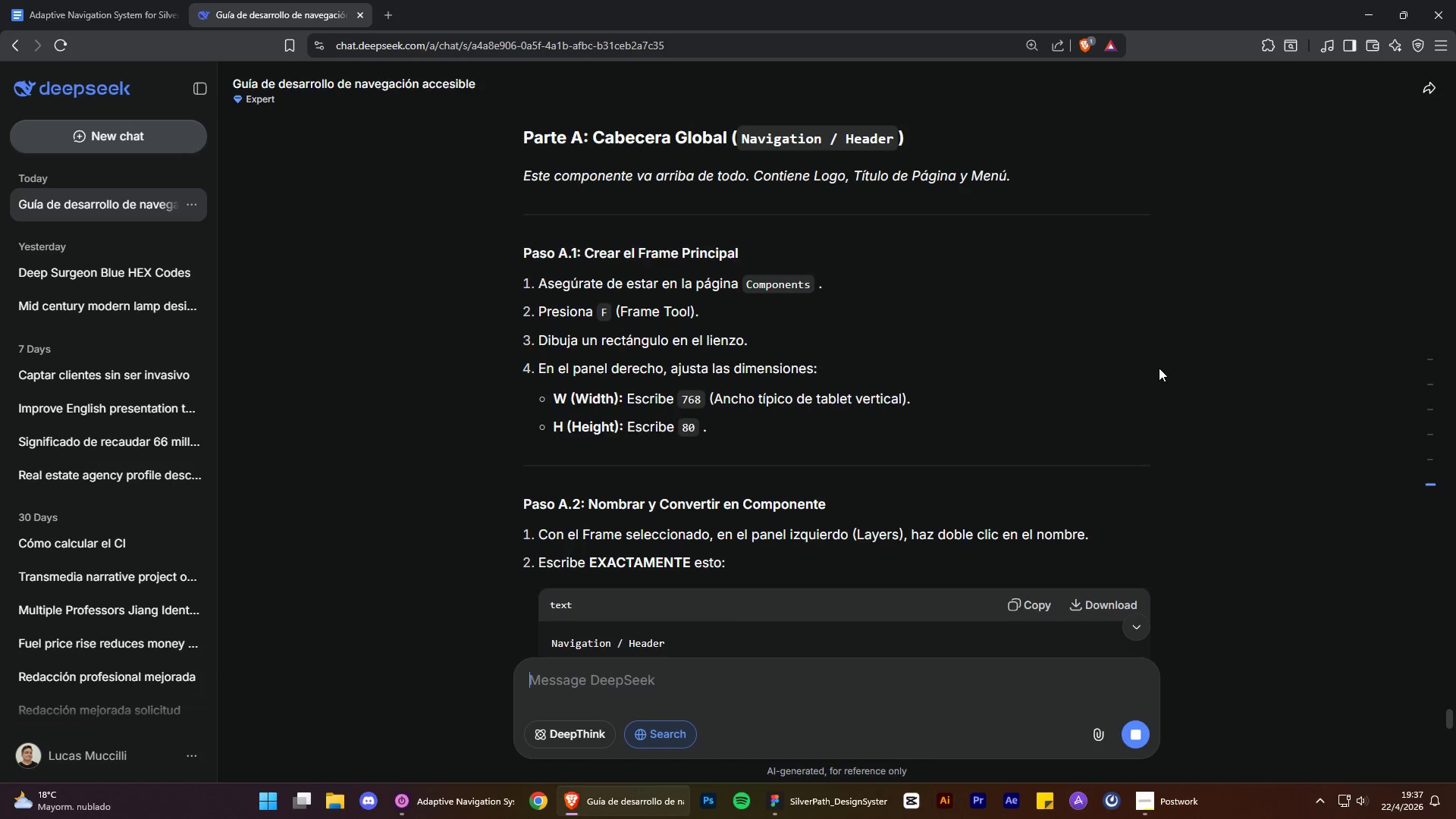 
wait(10.51)
 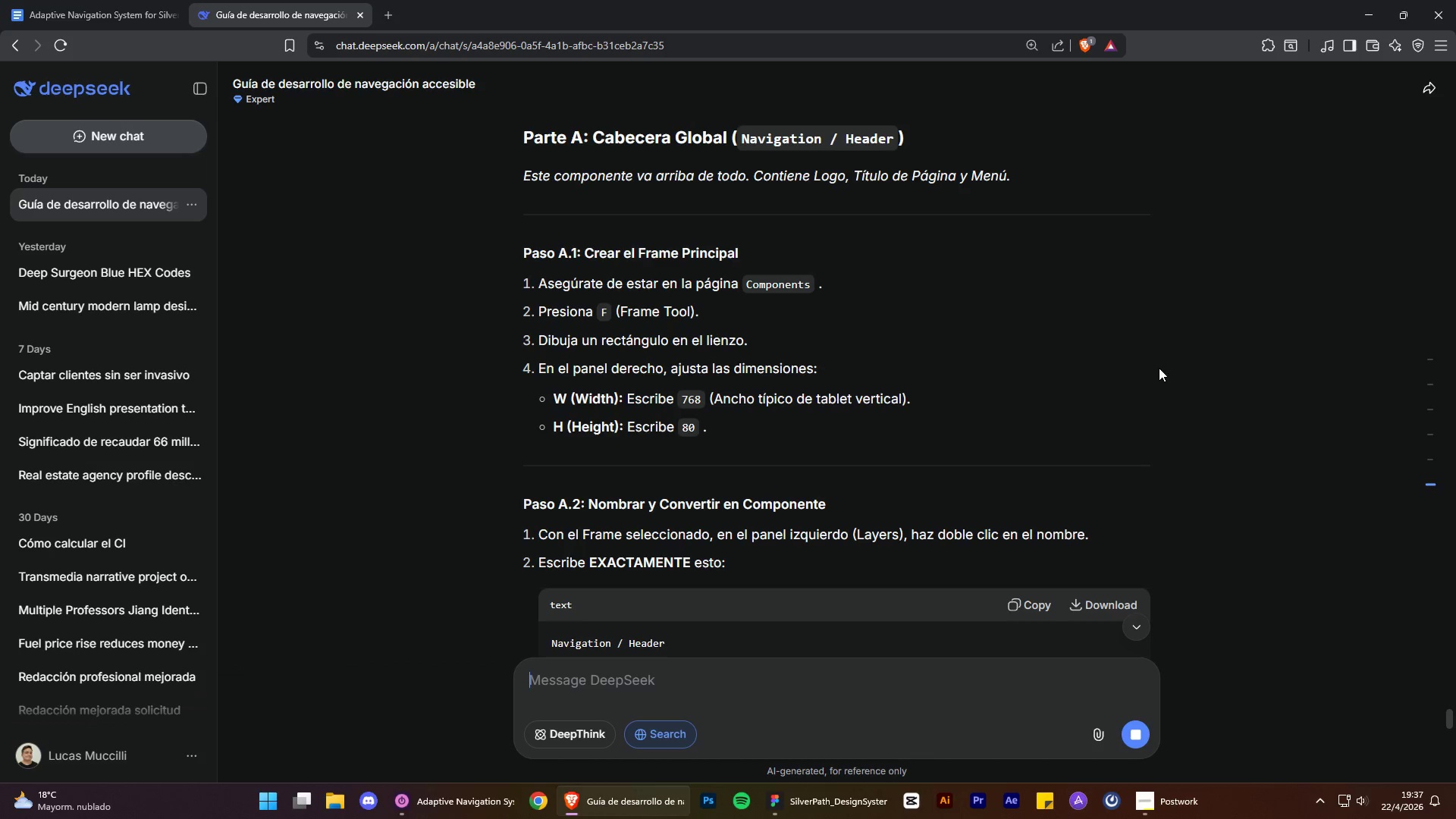 
left_click([1151, 402])
 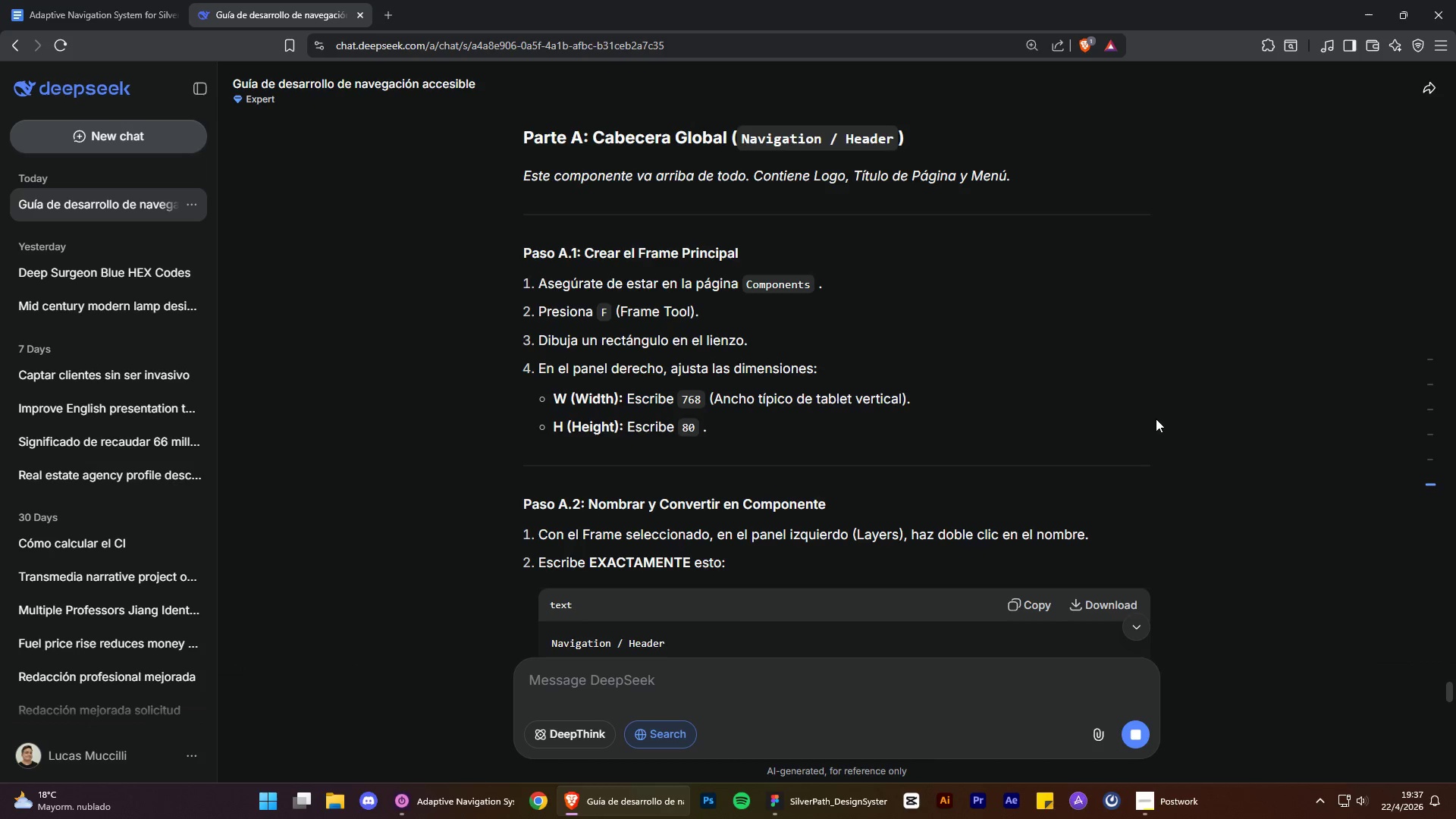 
wait(11.88)
 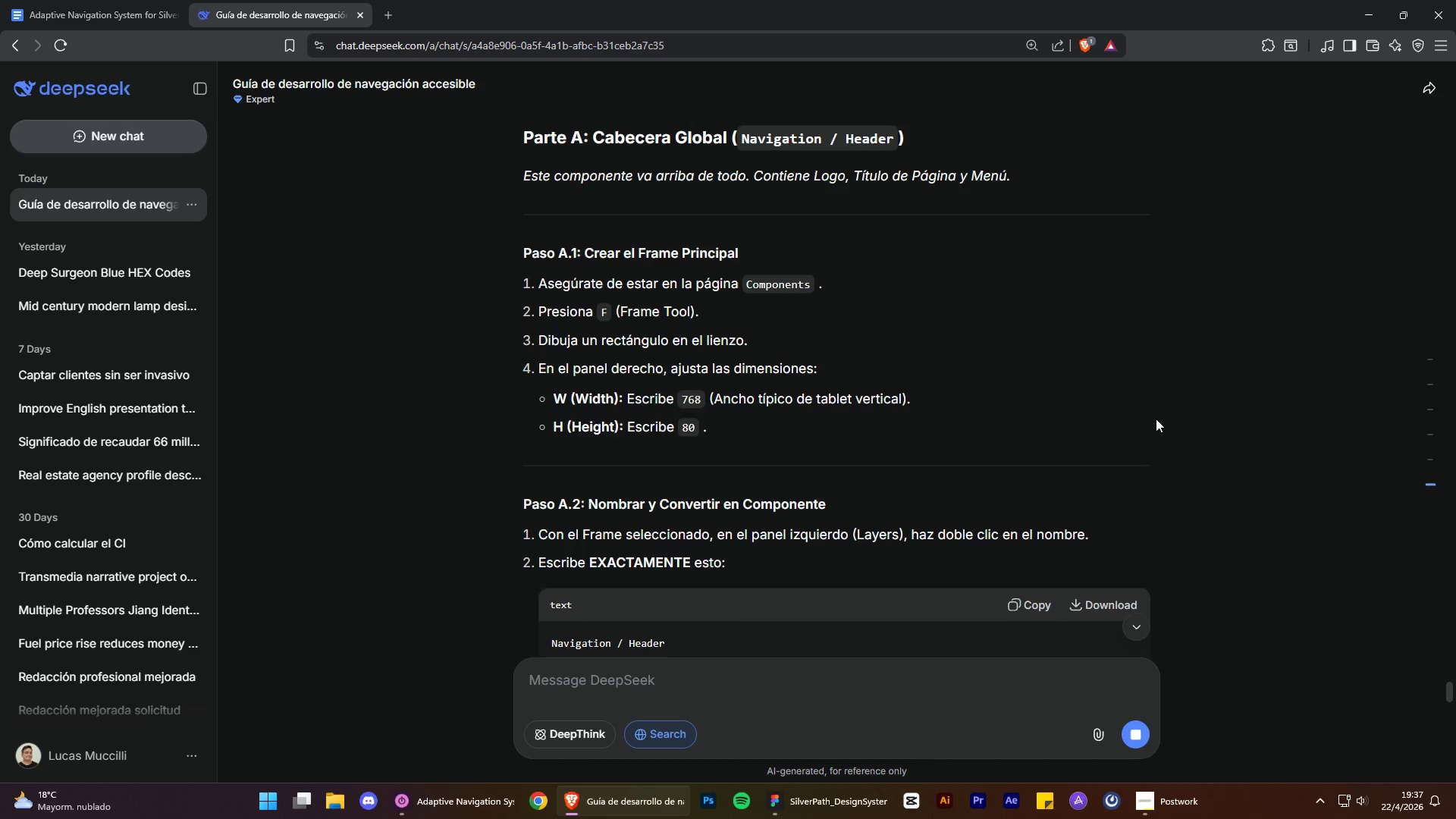 
scroll: coordinate [1248, 530], scroll_direction: down, amount: 2.0
 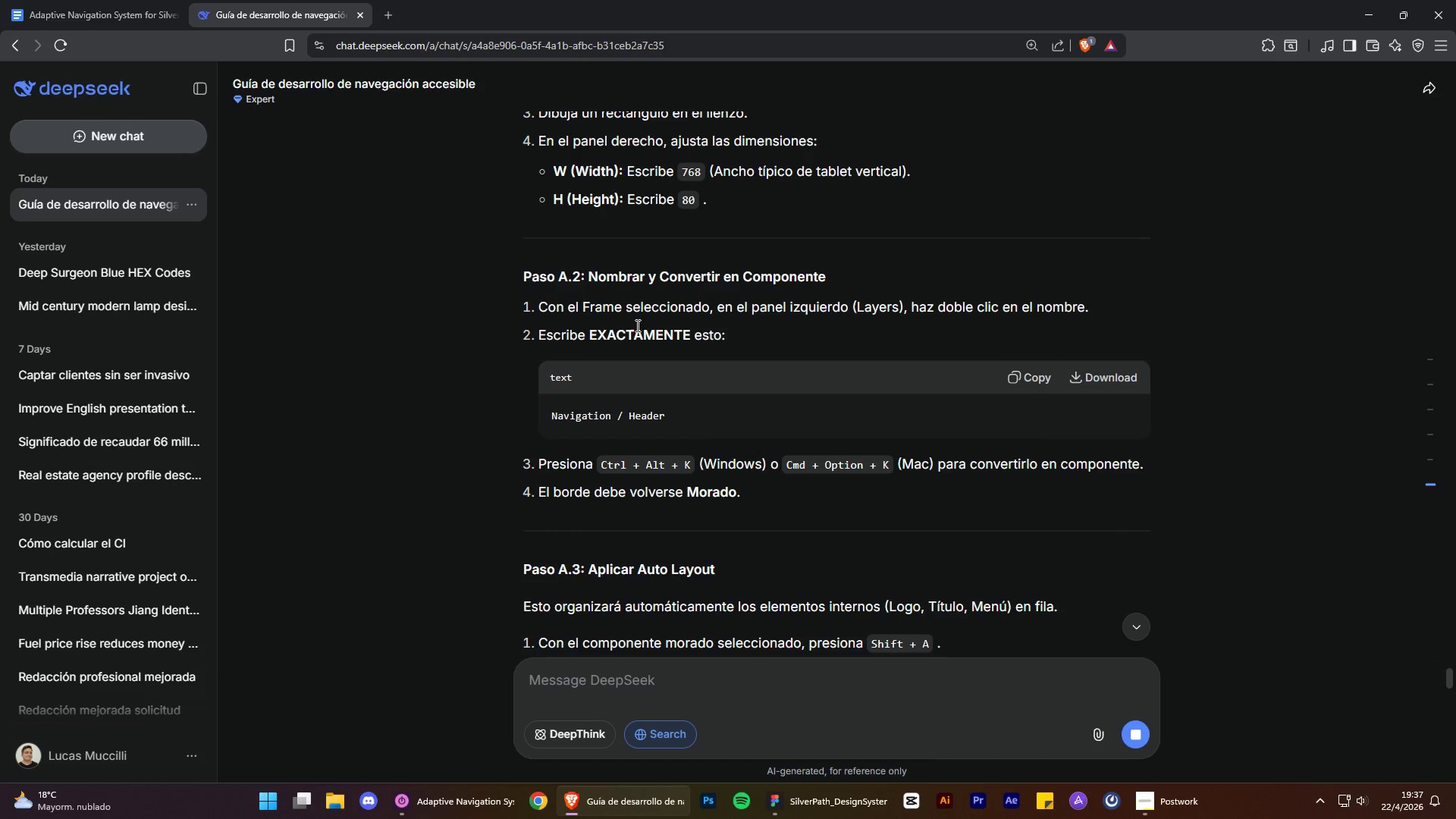 
left_click([485, 306])
 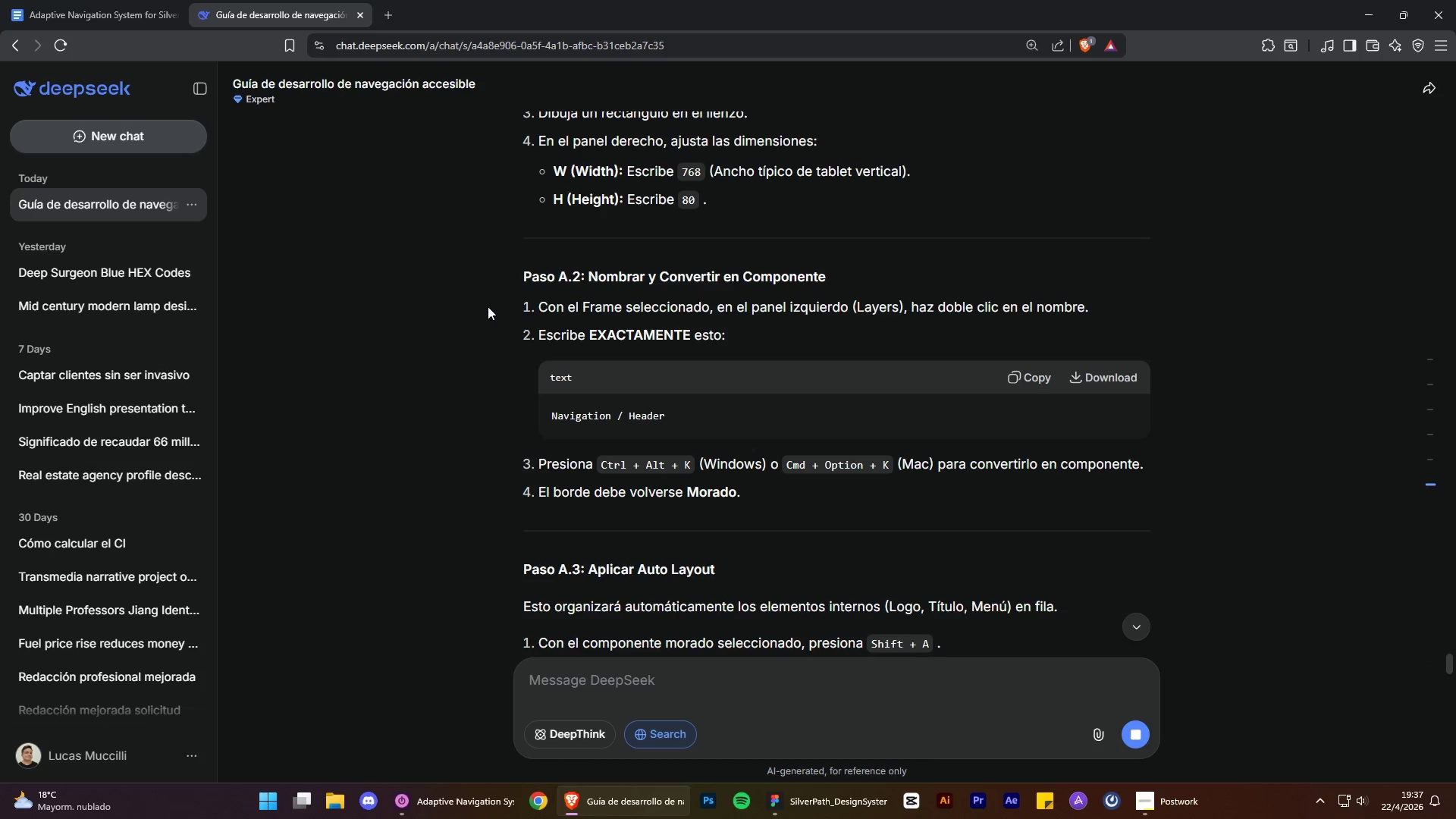 
wait(8.95)
 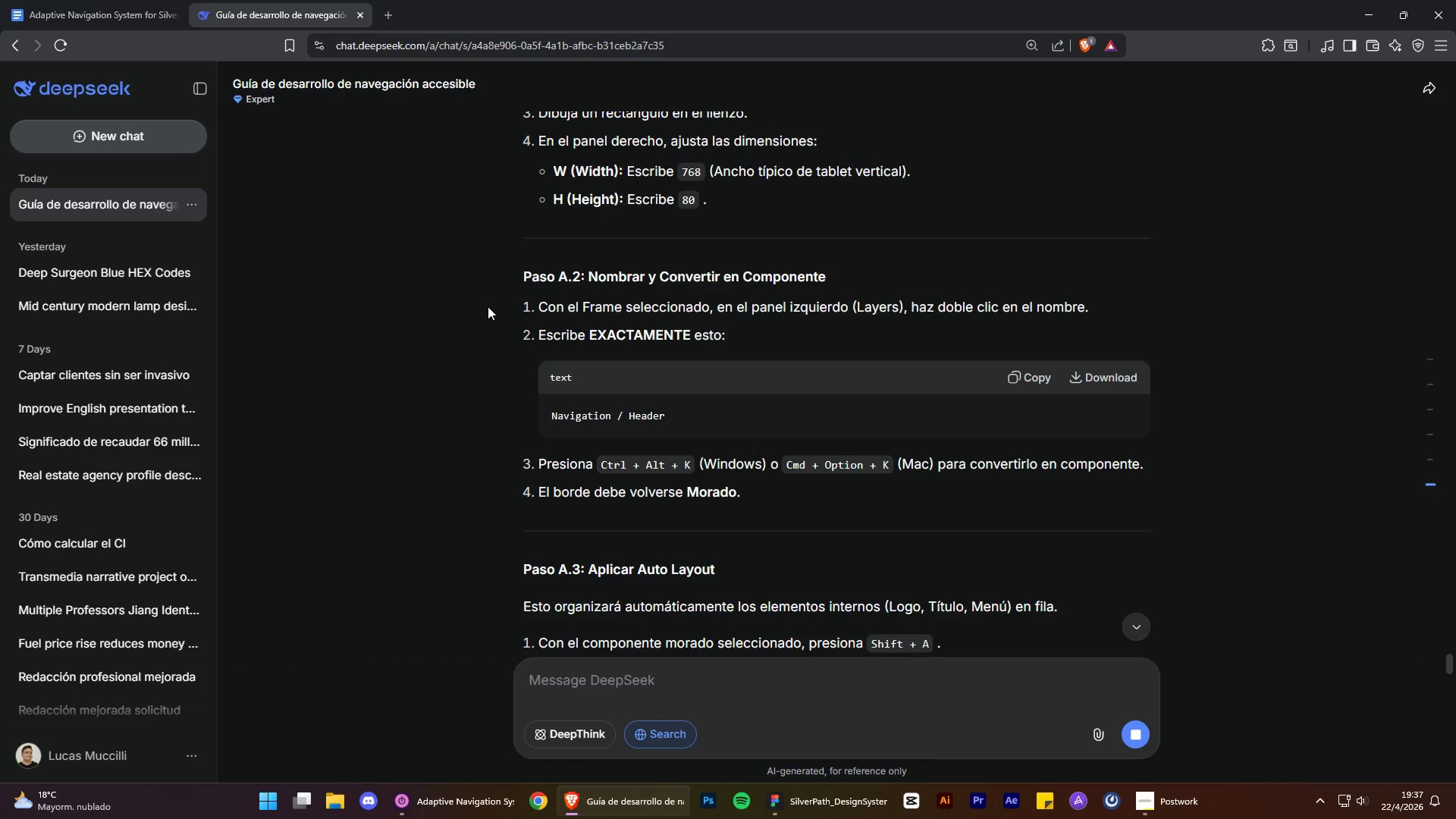 
left_click([1224, 419])
 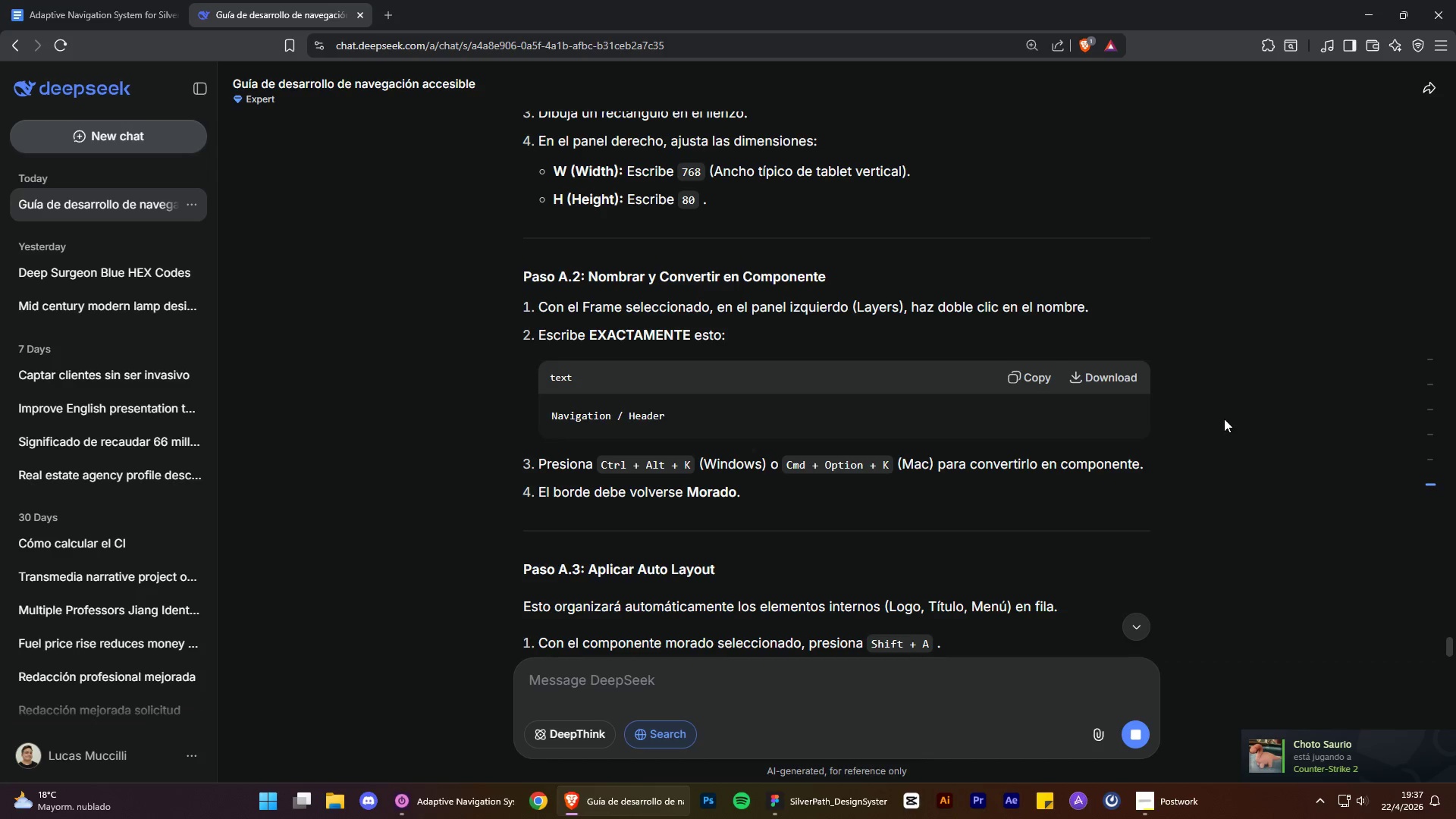 
wait(6.16)
 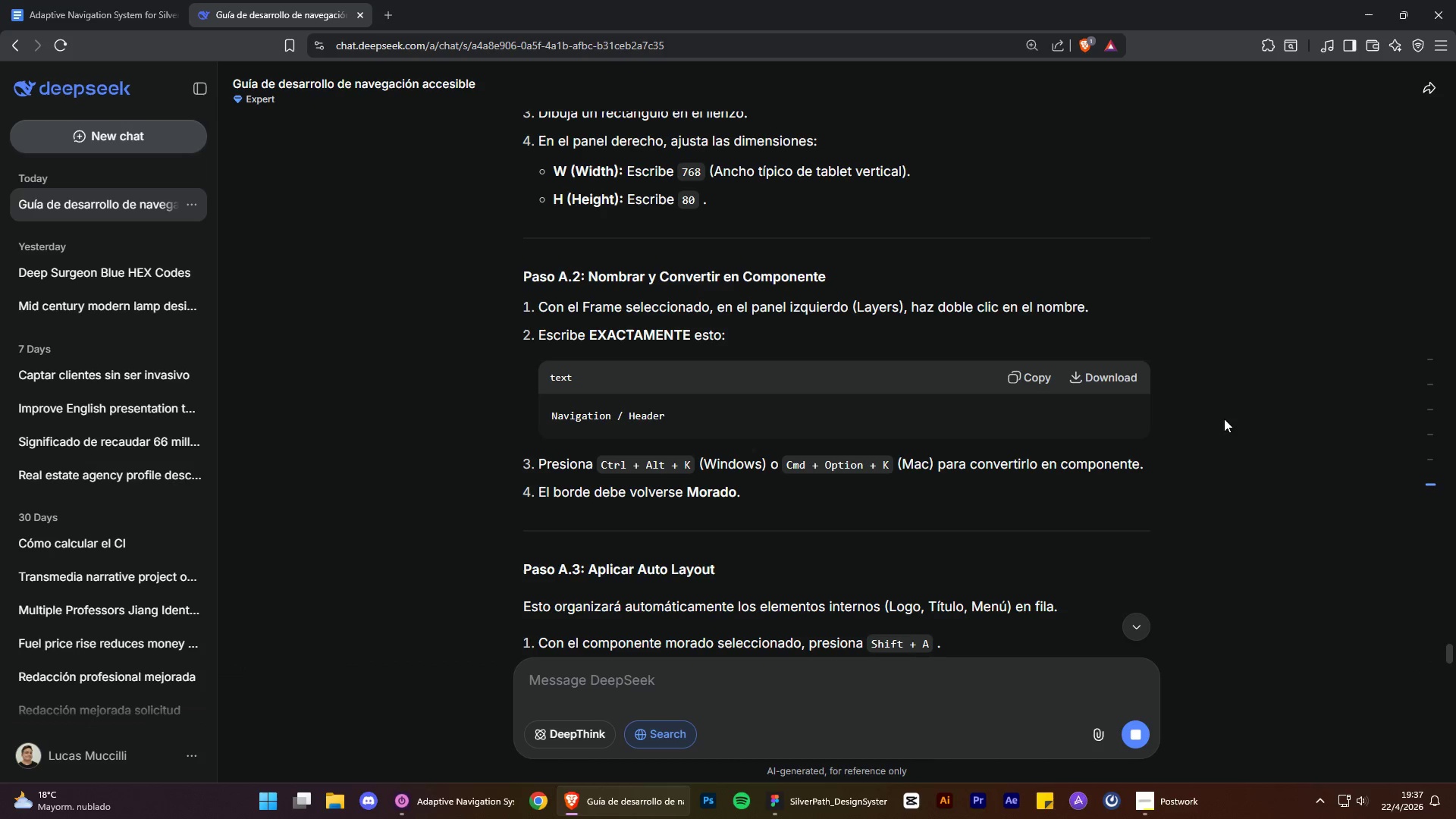 
scroll: coordinate [1232, 427], scroll_direction: down, amount: 3.0
 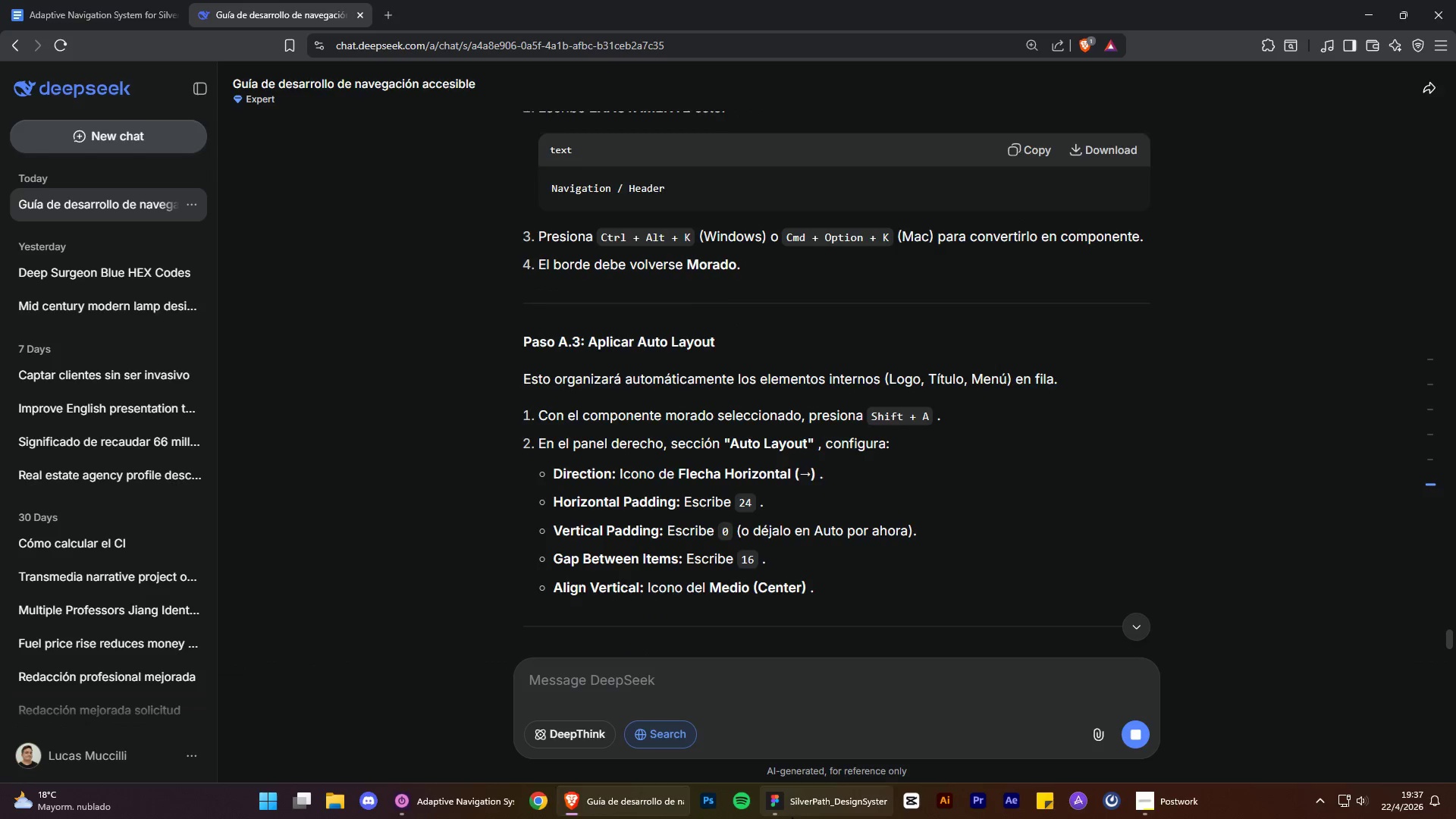 
left_click([656, 314])
 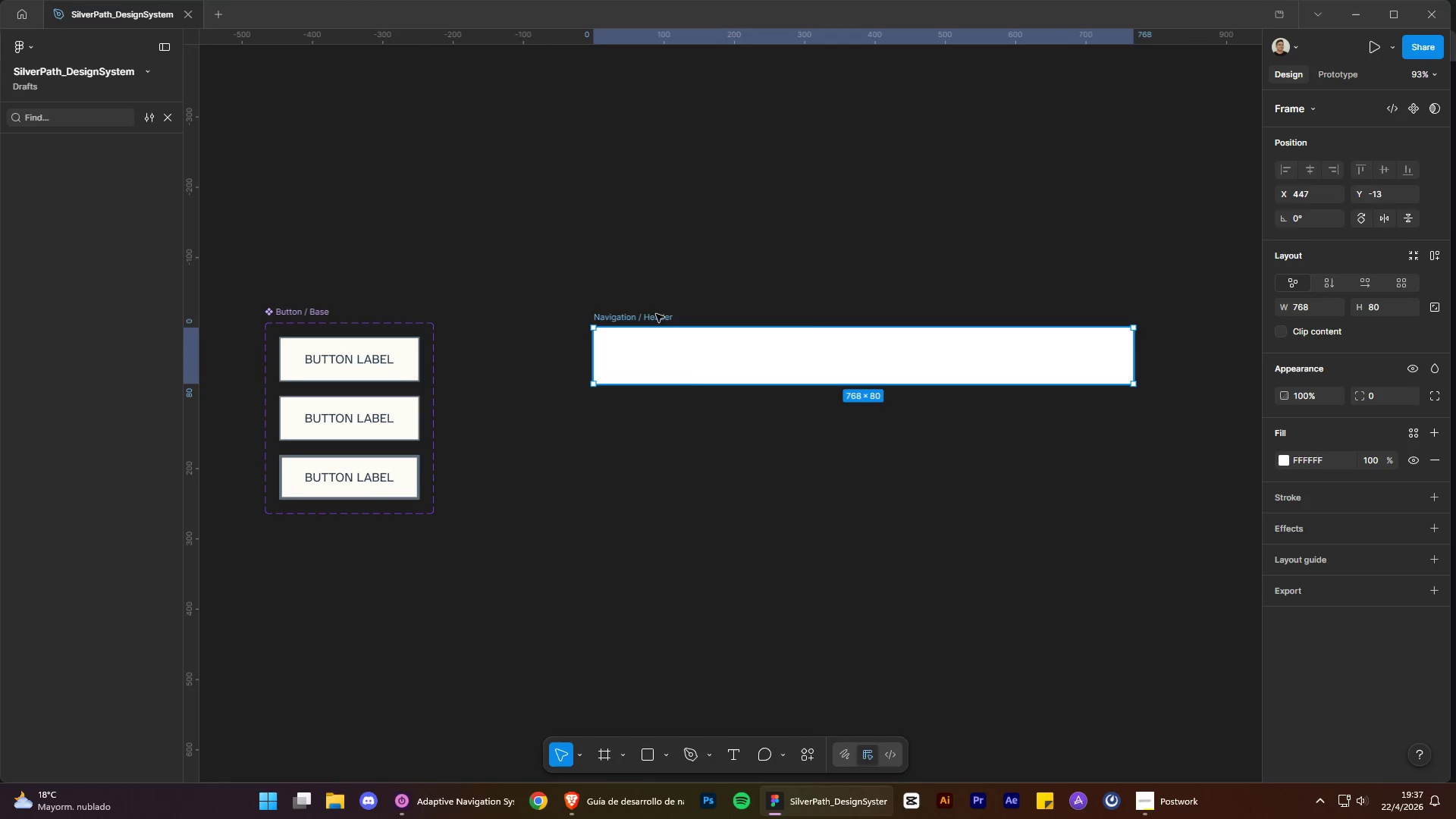 
right_click([656, 314])
 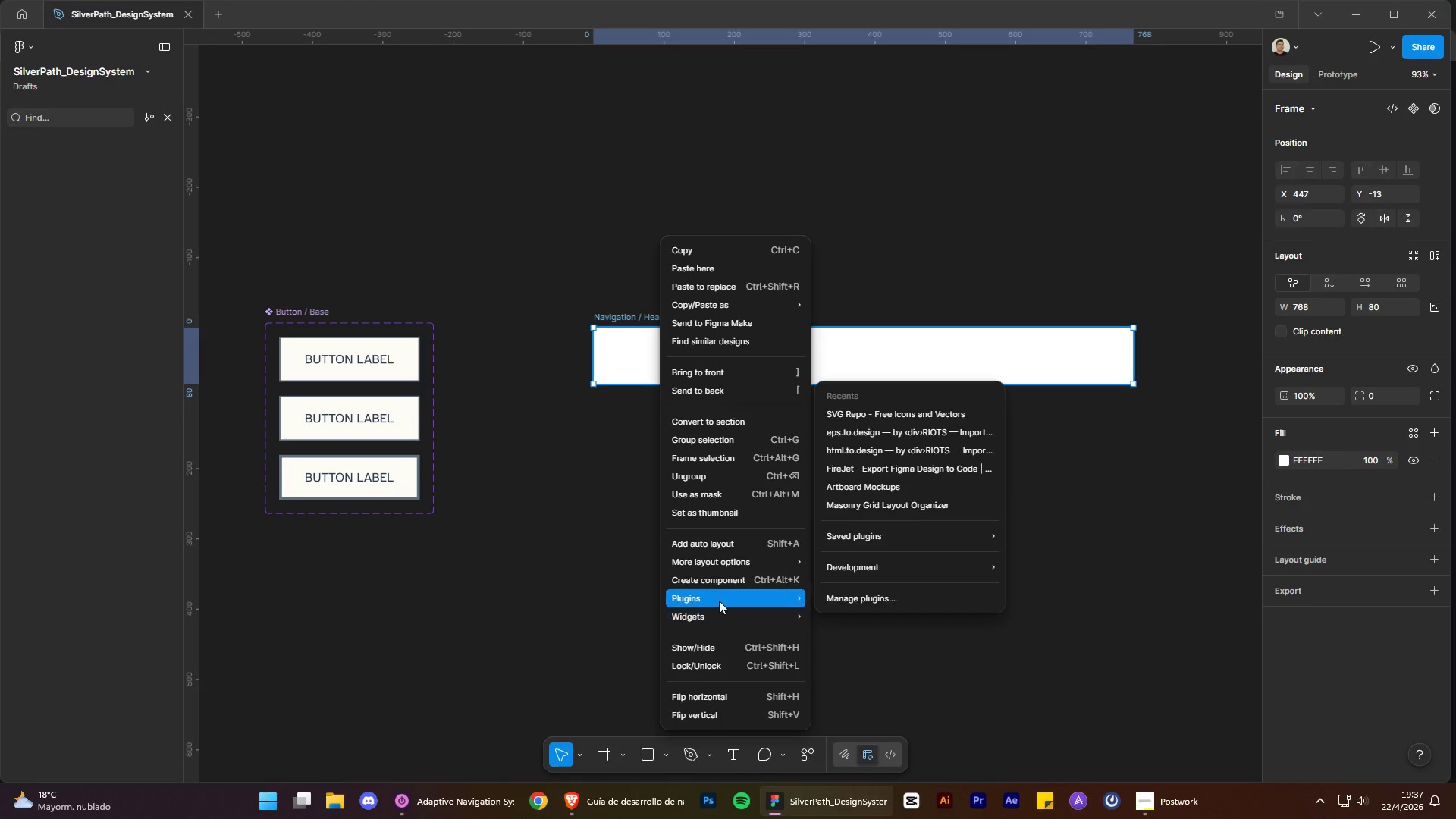 
left_click([722, 582])
 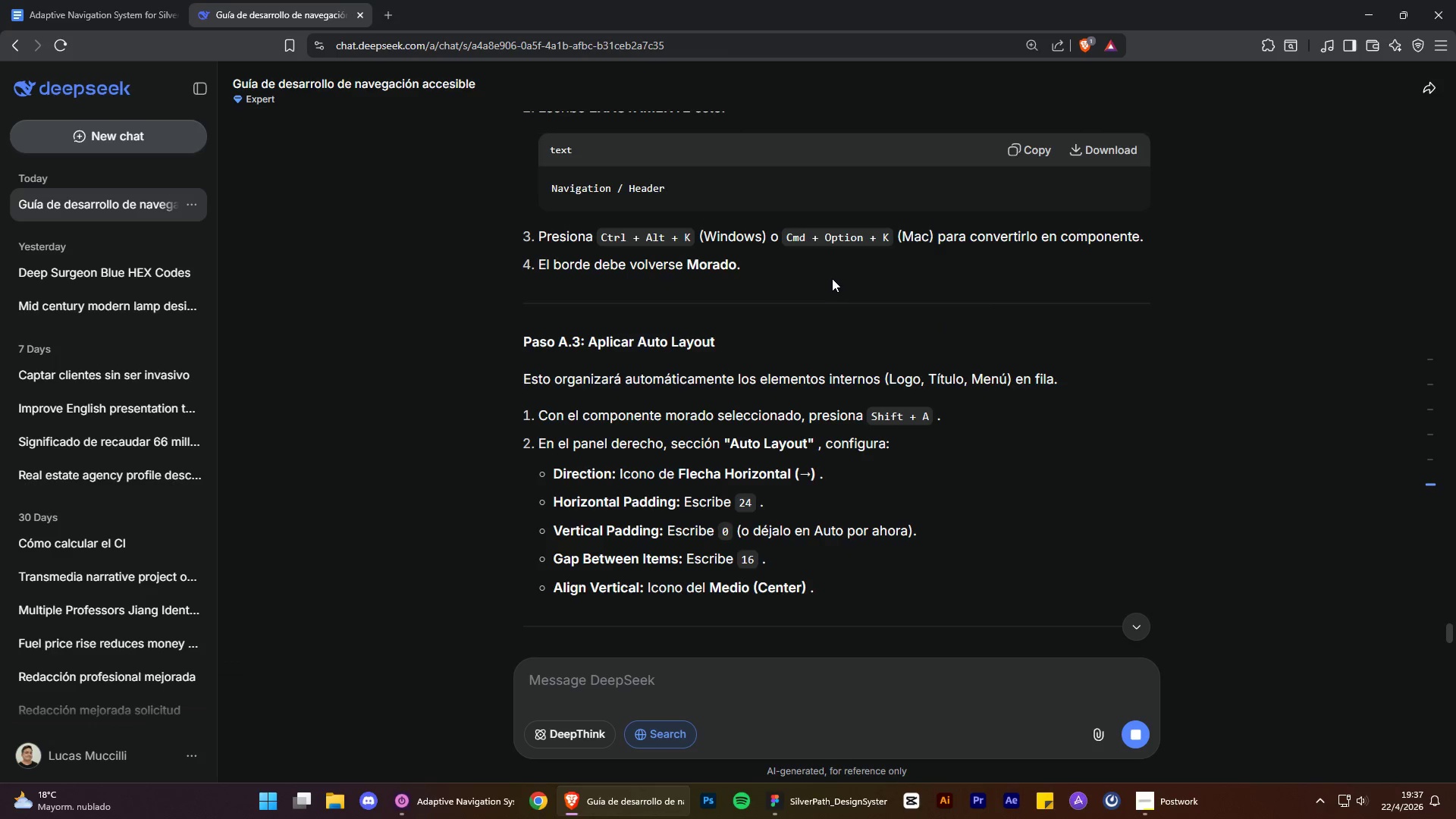 
scroll: coordinate [817, 309], scroll_direction: down, amount: 1.0
 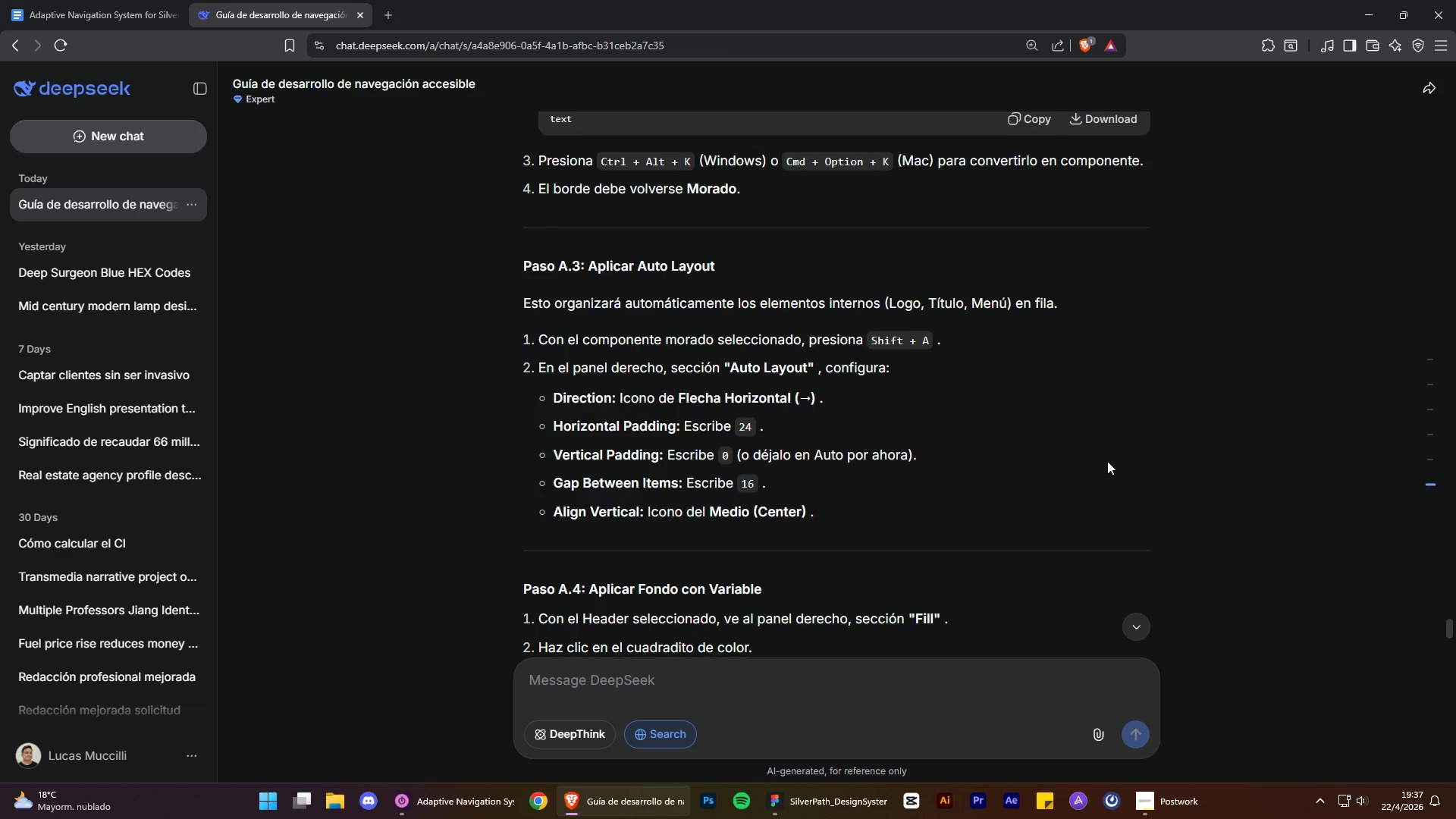 
wait(6.99)
 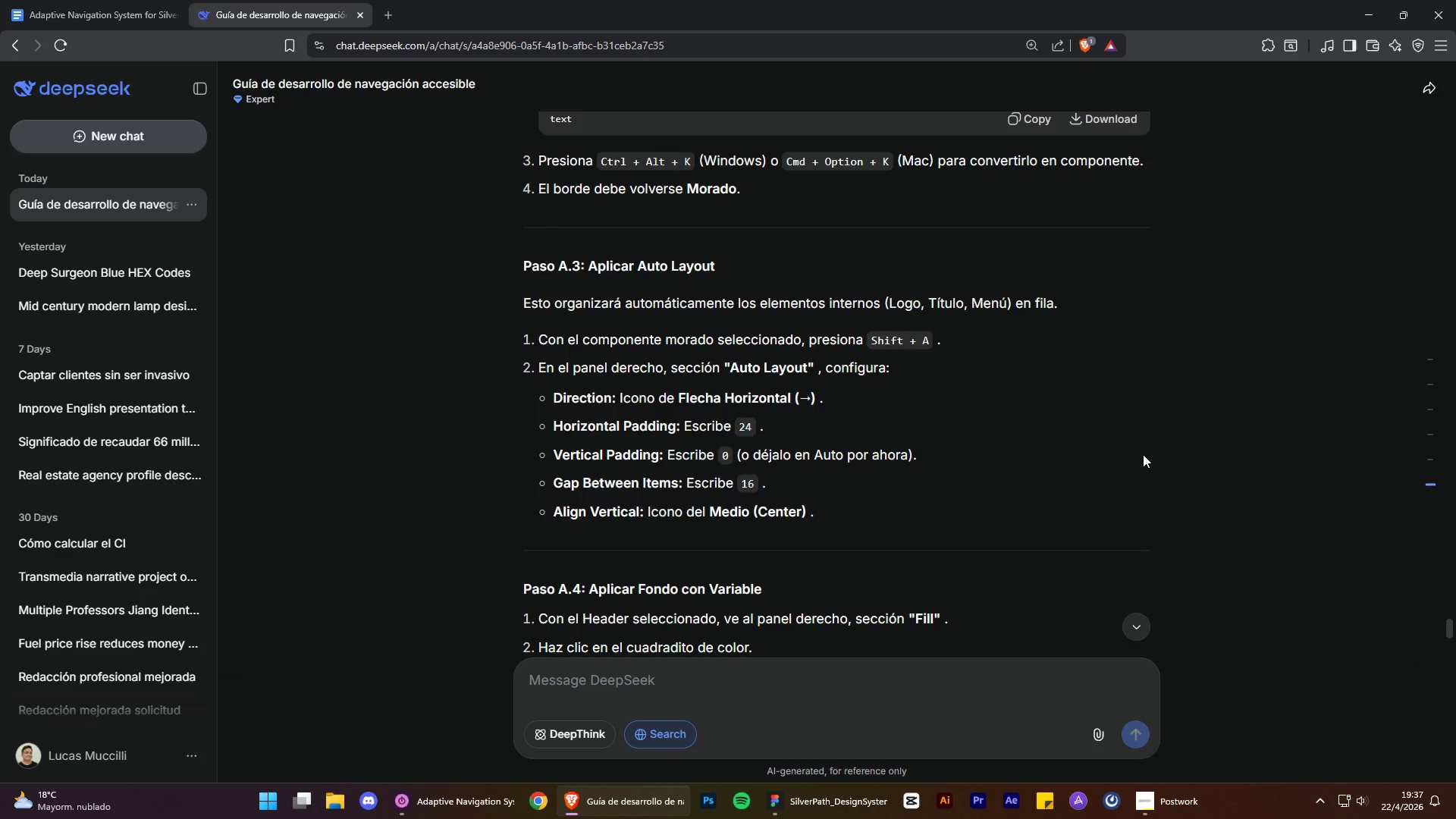 
left_click_drag(start_coordinate=[1451, 627], to_coordinate=[1384, 277])
 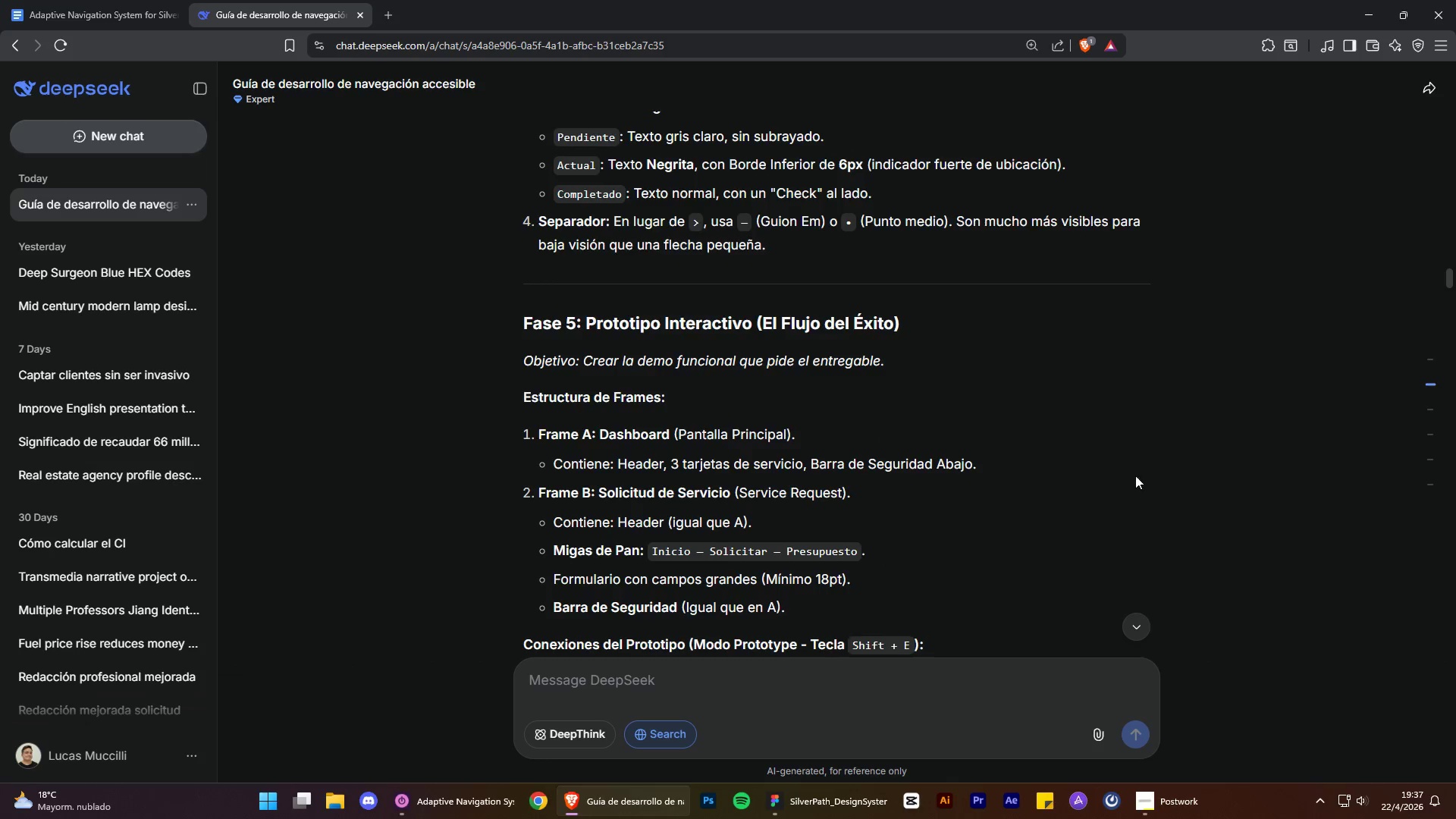 
scroll: coordinate [1138, 462], scroll_direction: up, amount: 35.0
 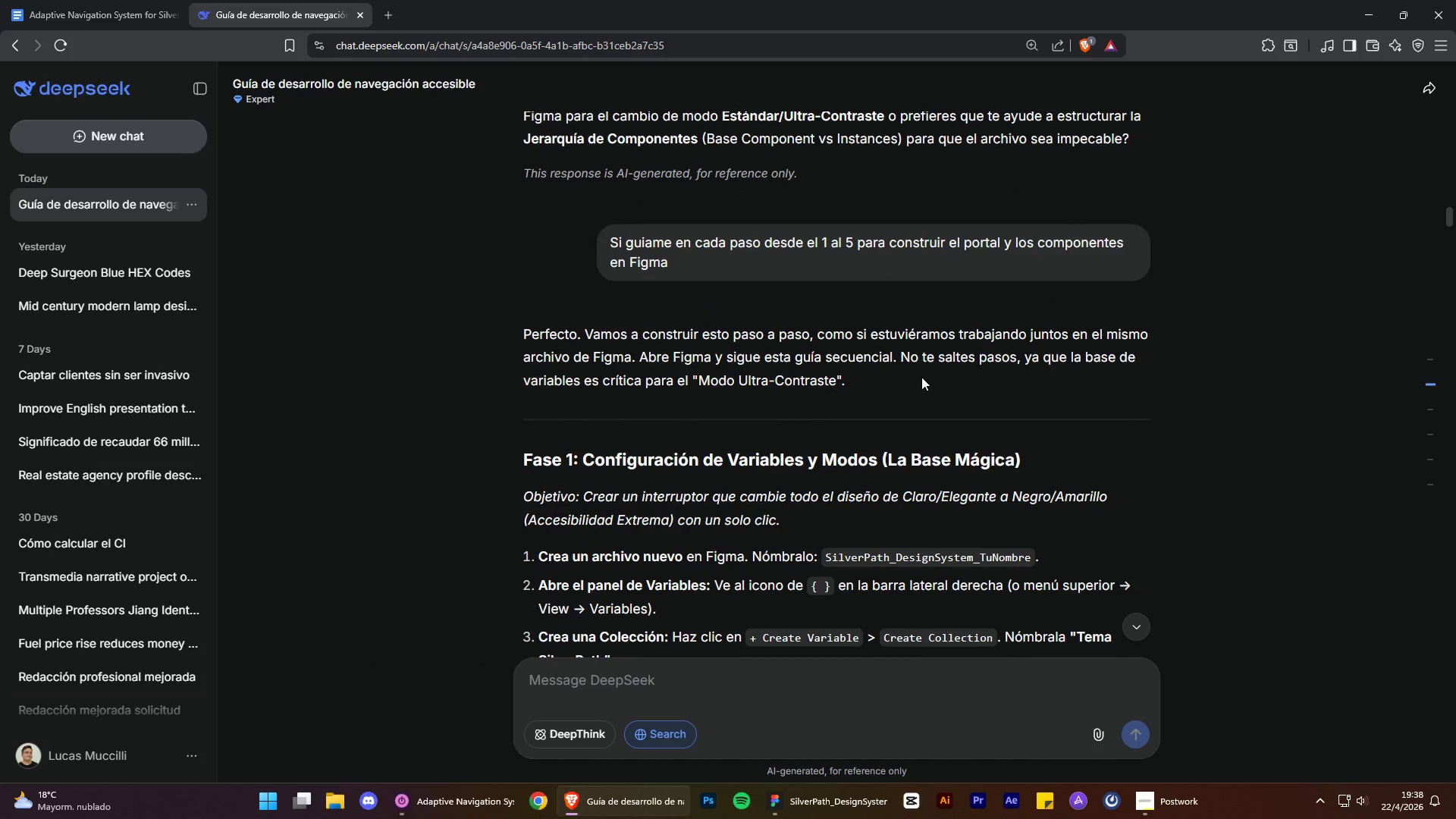 
scroll: coordinate [890, 450], scroll_direction: down, amount: 26.0
 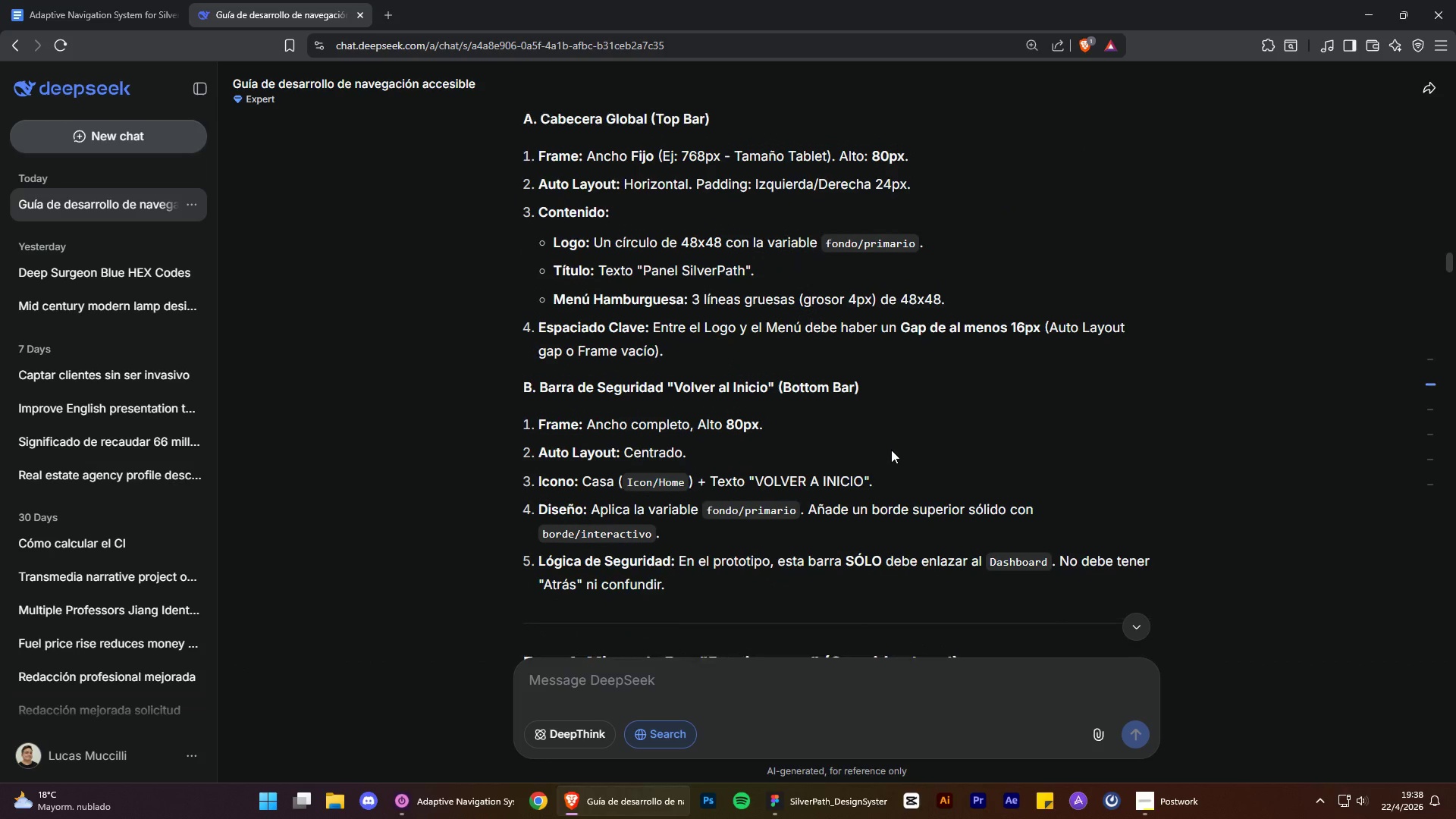 
scroll: coordinate [940, 450], scroll_direction: up, amount: 2.0
 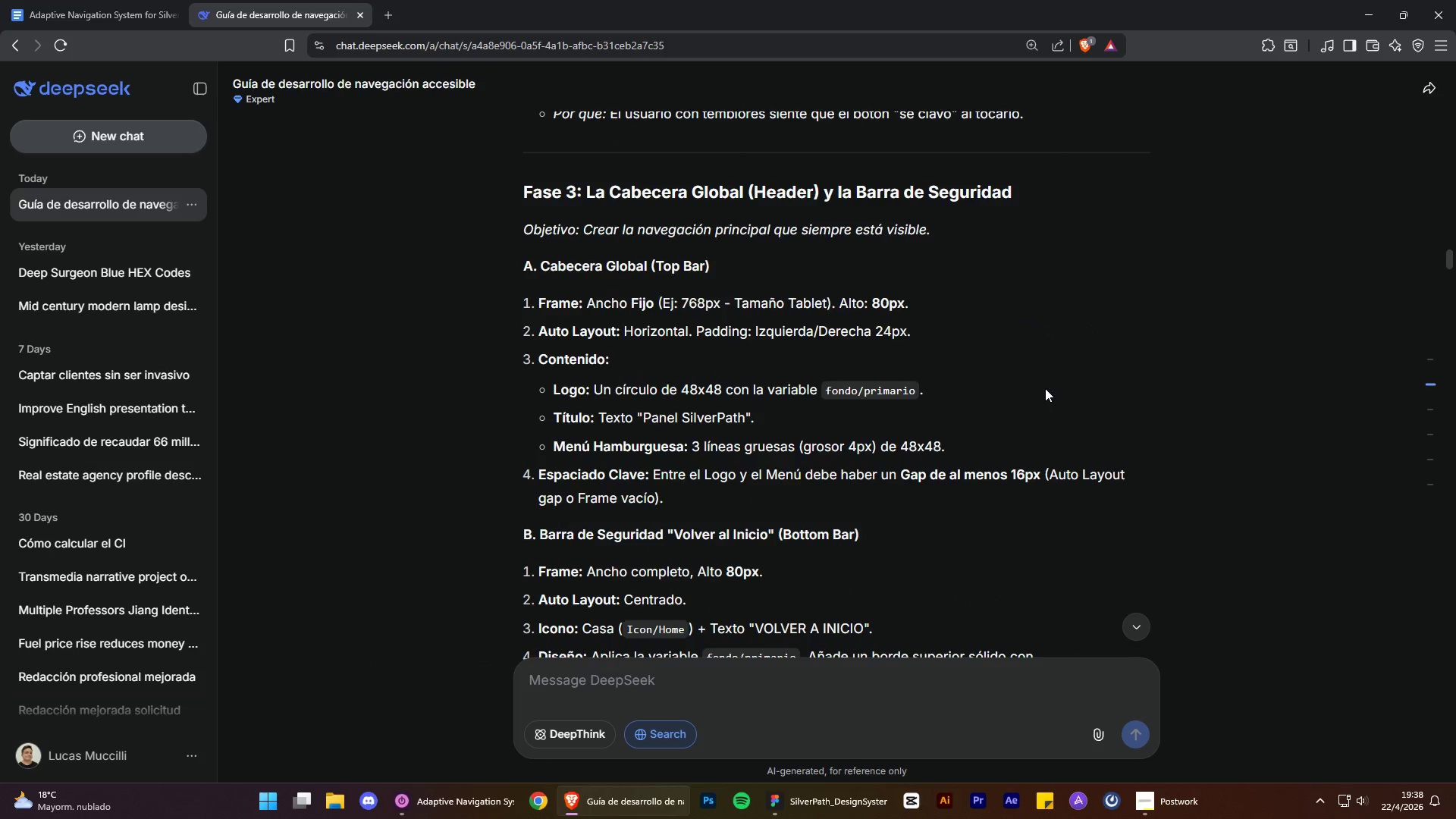 
wait(6.4)
 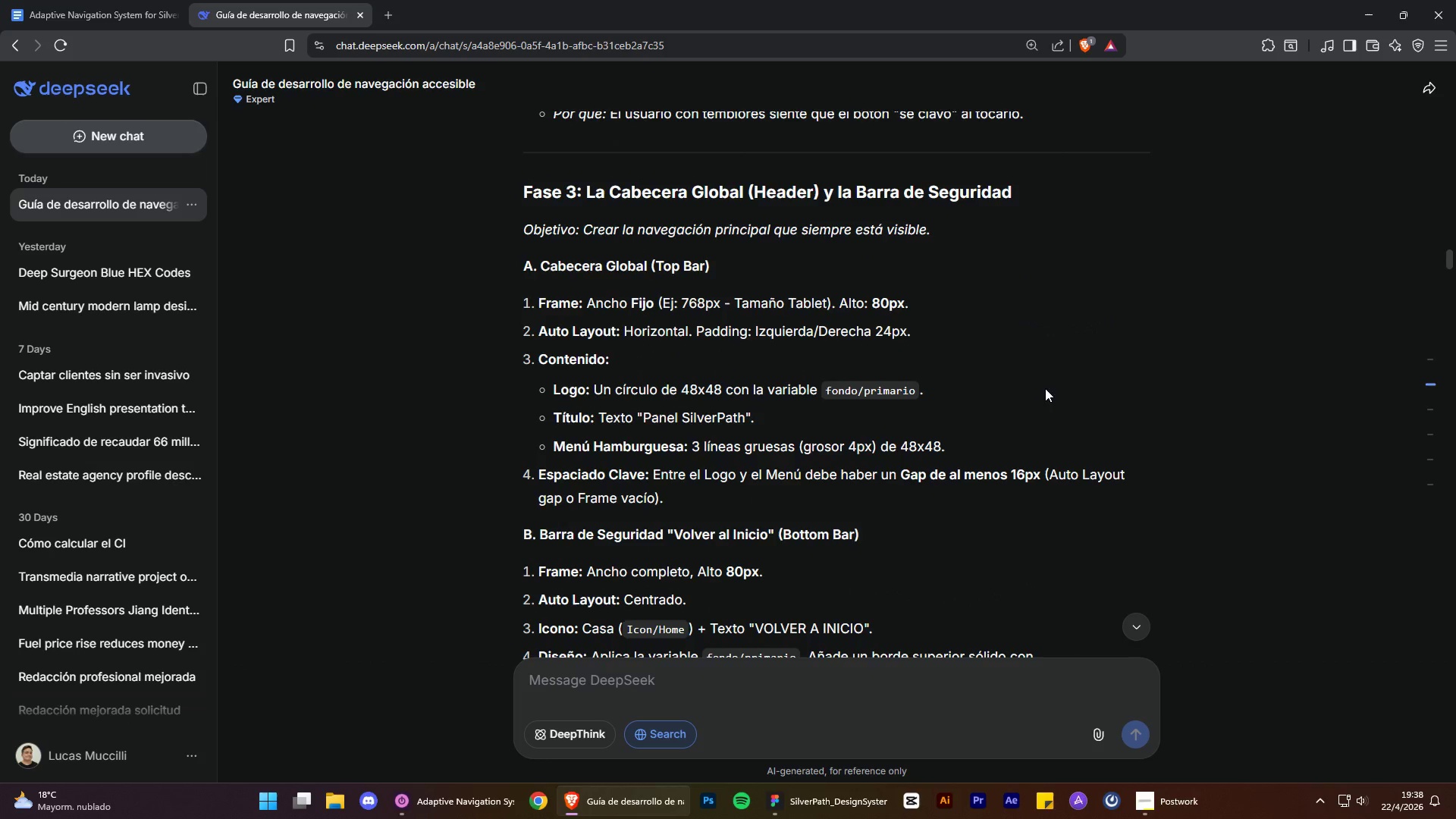 
scroll: coordinate [990, 460], scroll_direction: down, amount: 42.0
 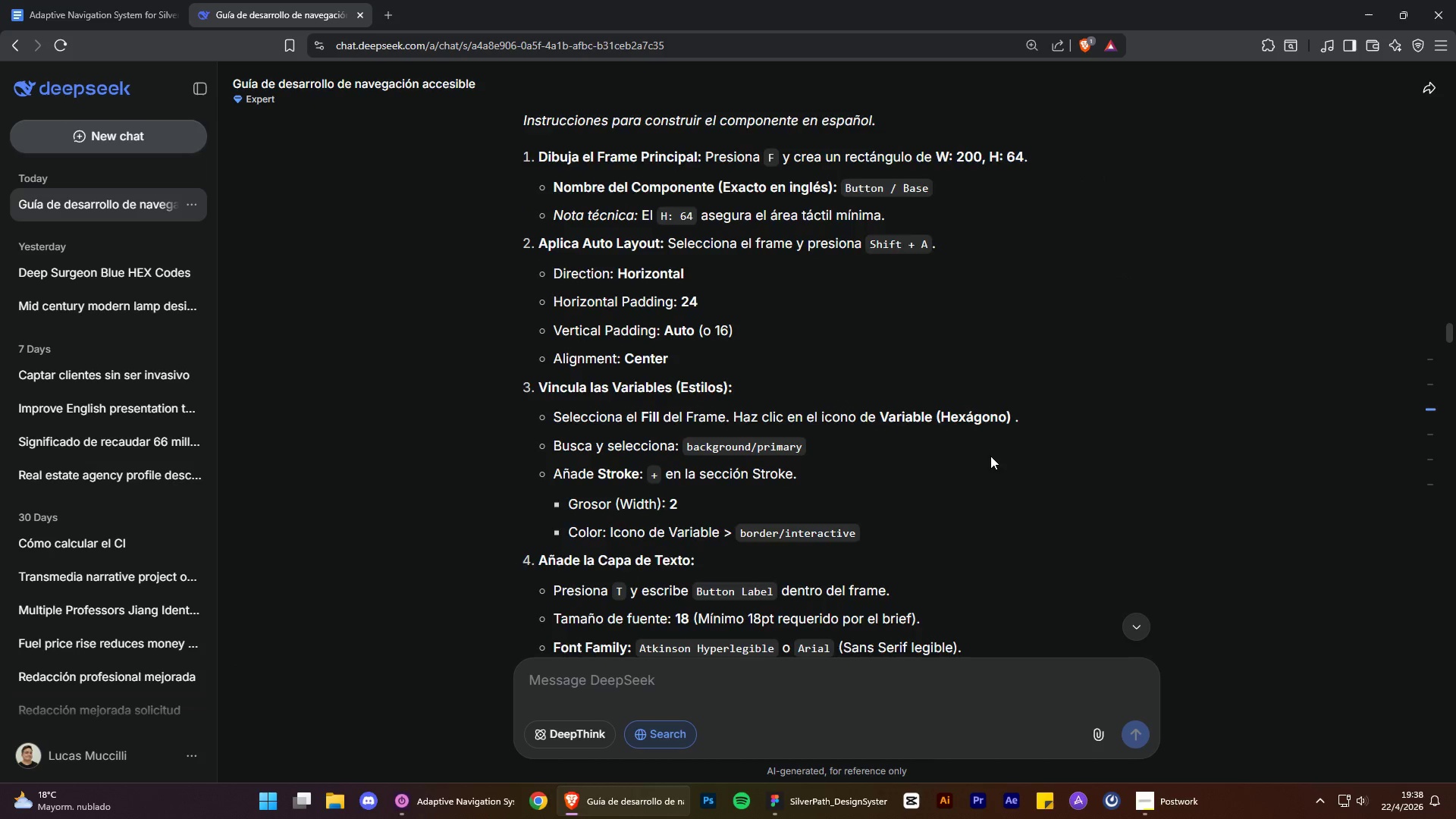 
scroll: coordinate [990, 460], scroll_direction: up, amount: 1.0
 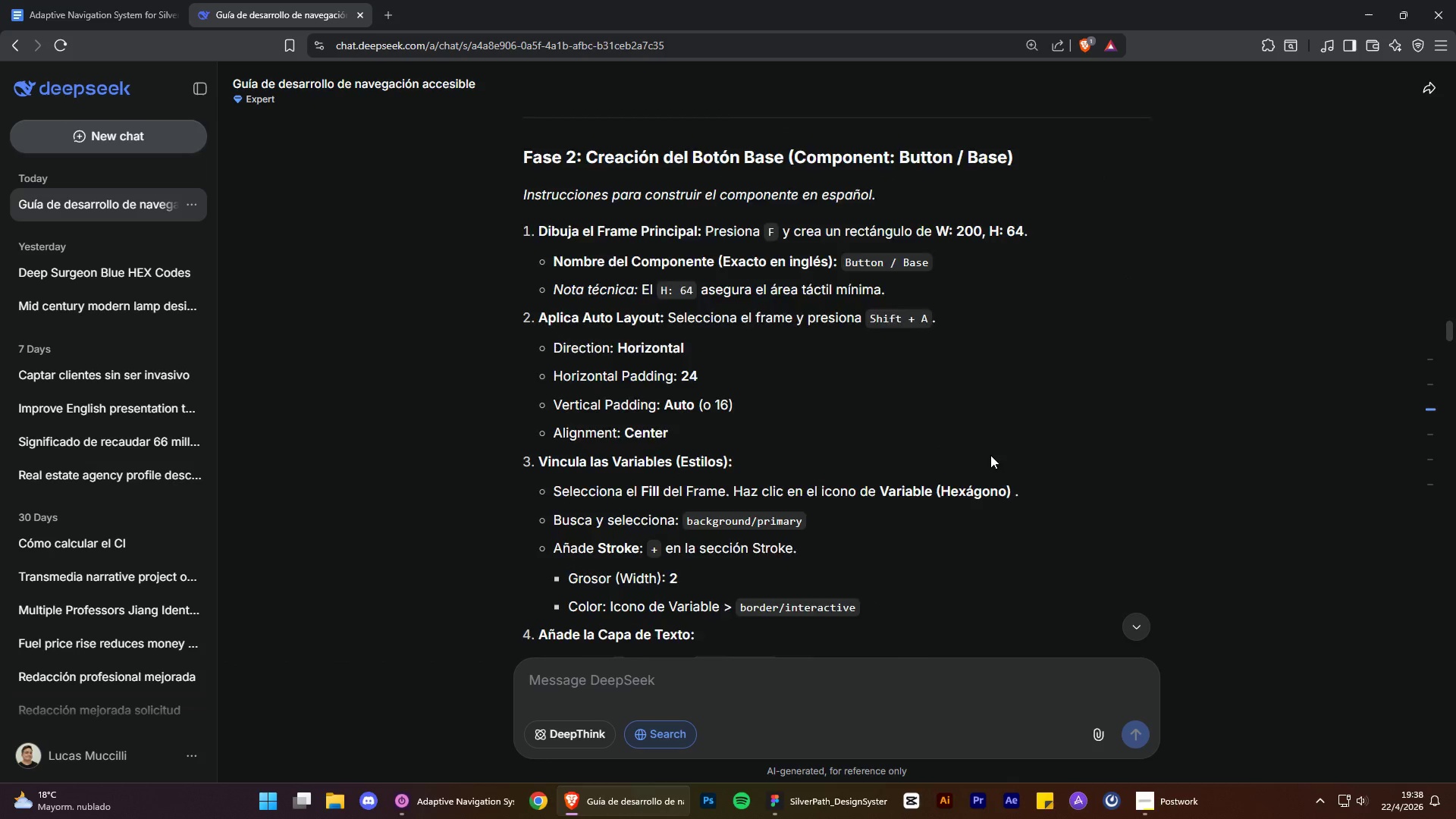 
scroll: coordinate [951, 536], scroll_direction: down, amount: 12.0
 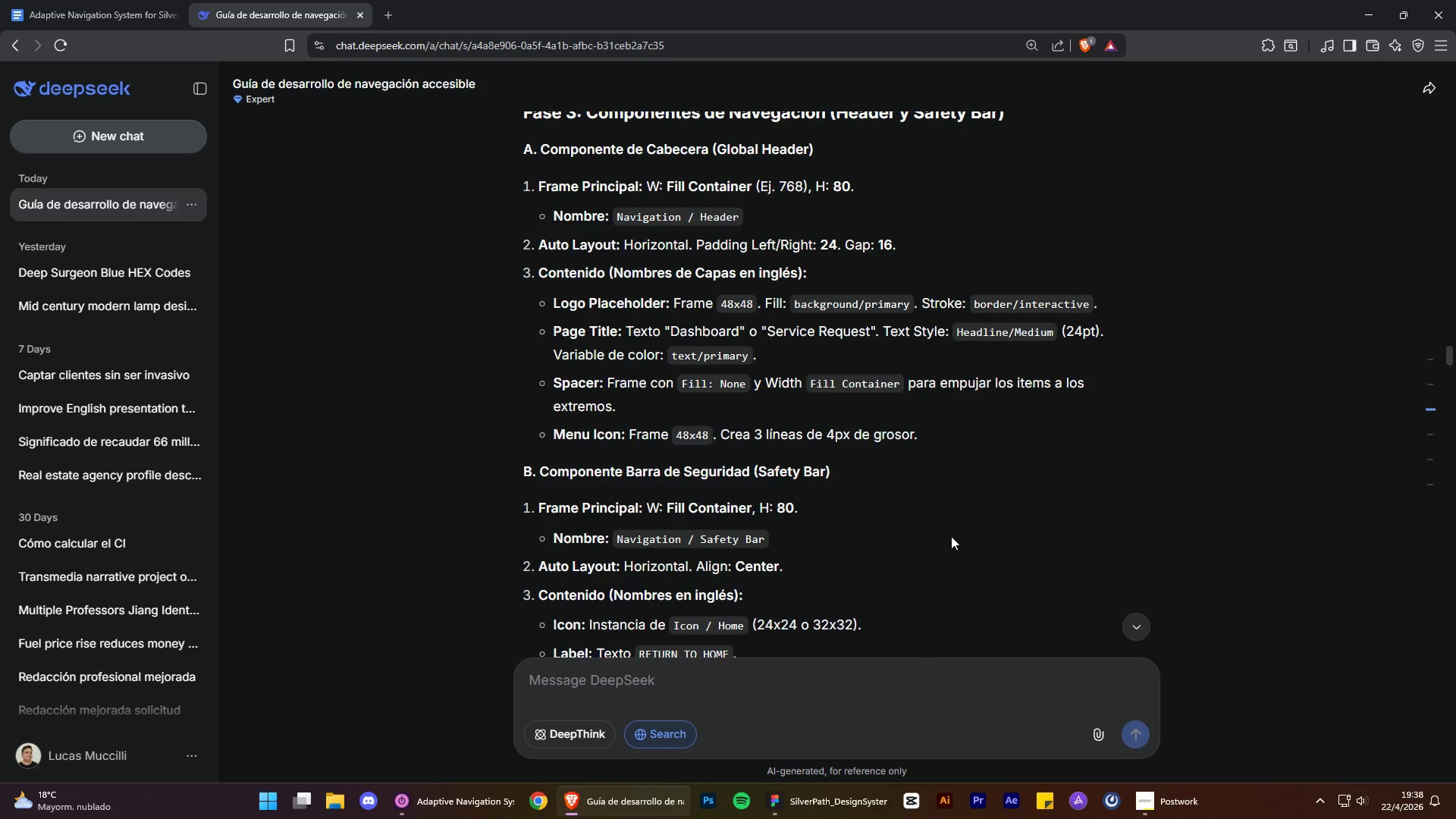 
scroll: coordinate [951, 536], scroll_direction: up, amount: 1.0
 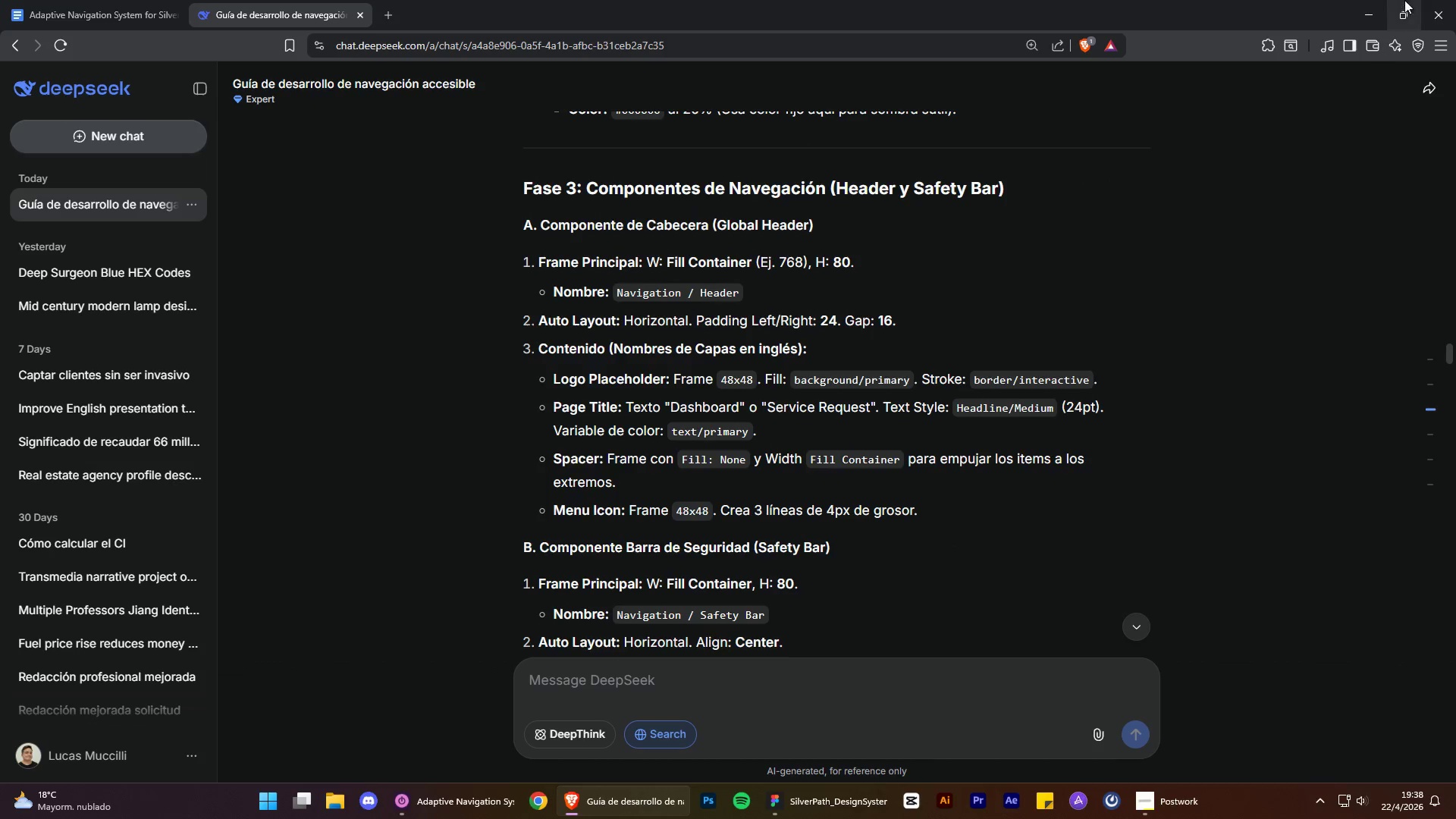 
left_click([1353, 12])
 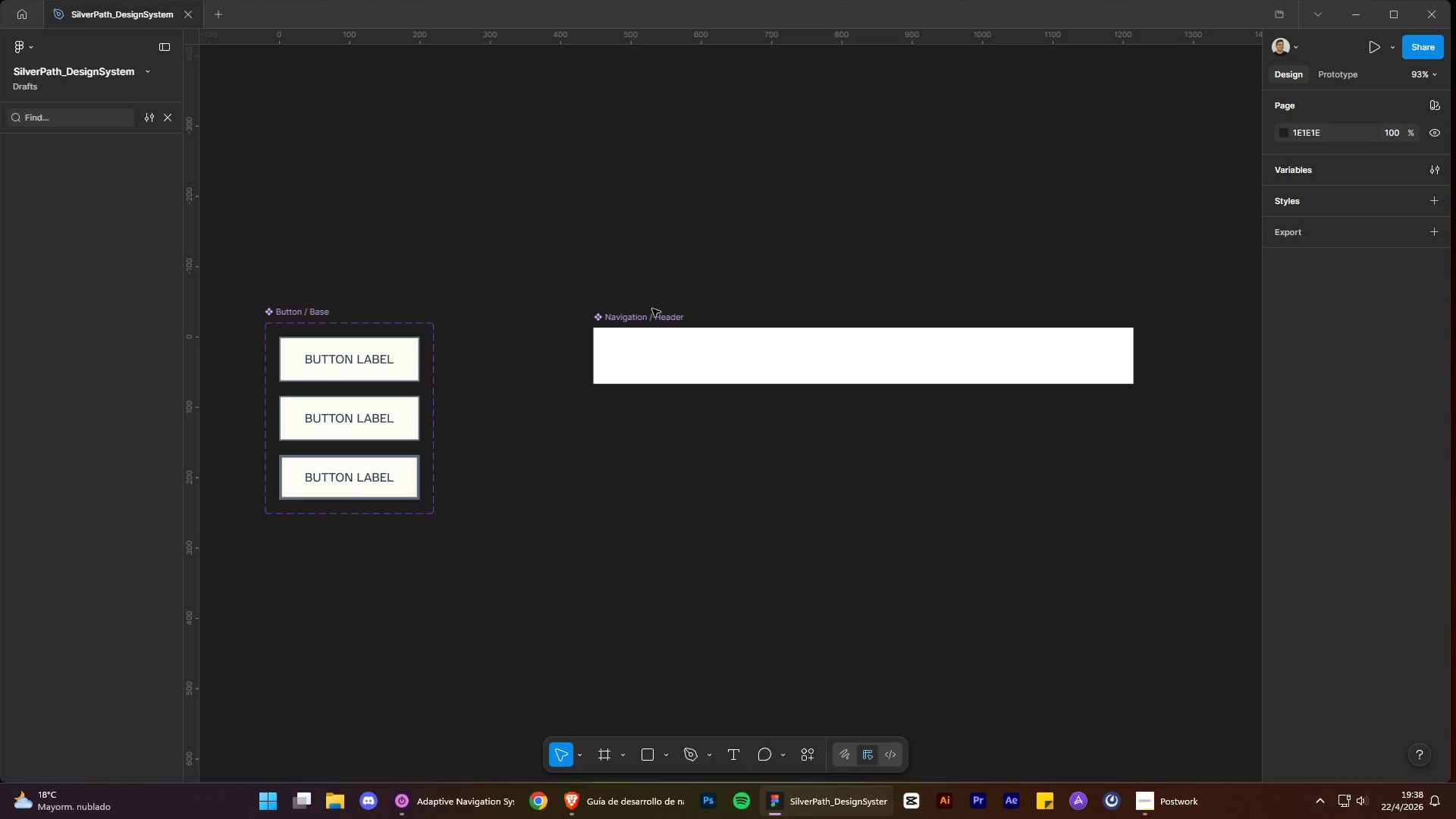 
right_click([651, 311])
 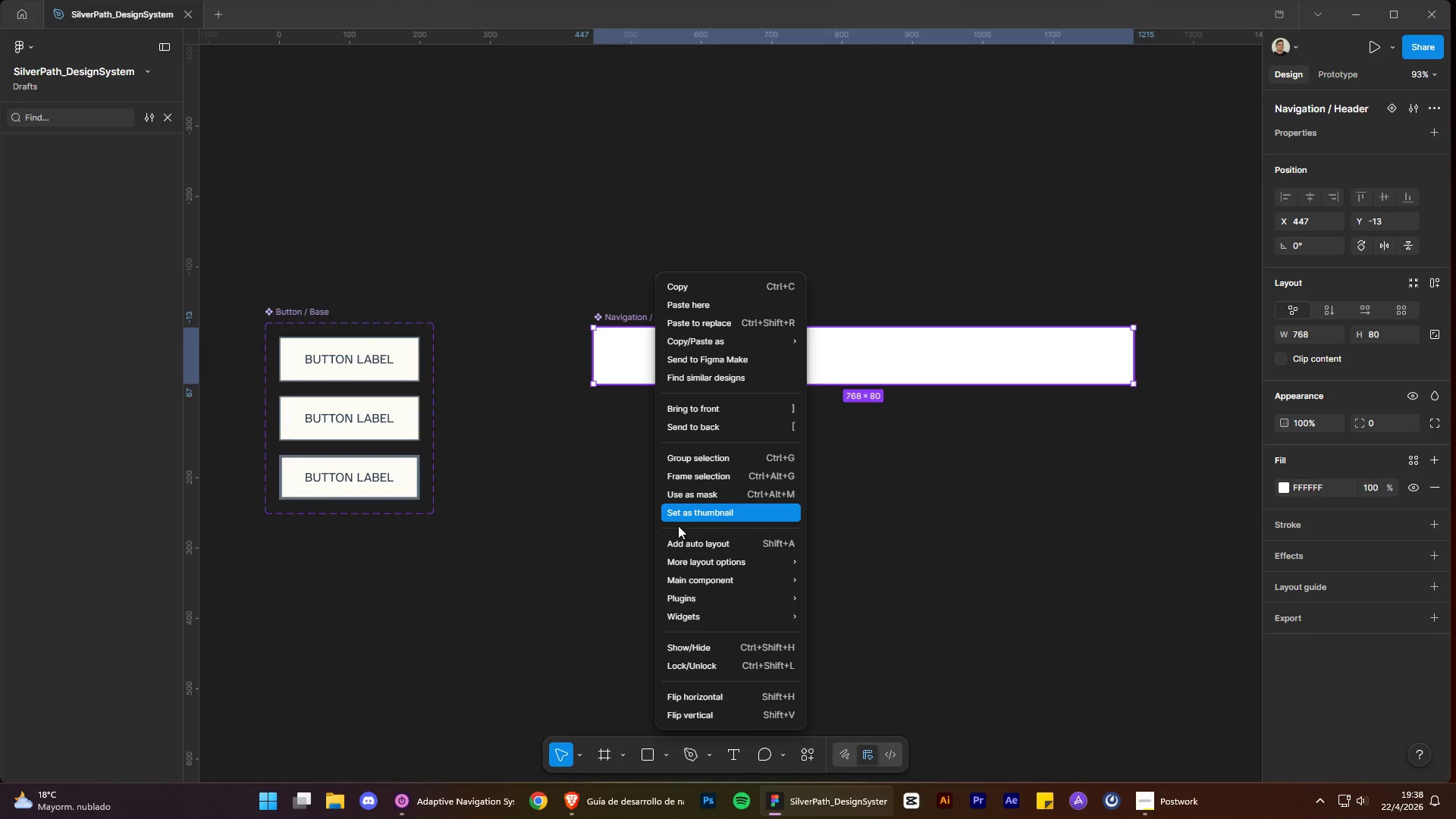 
left_click([690, 547])
 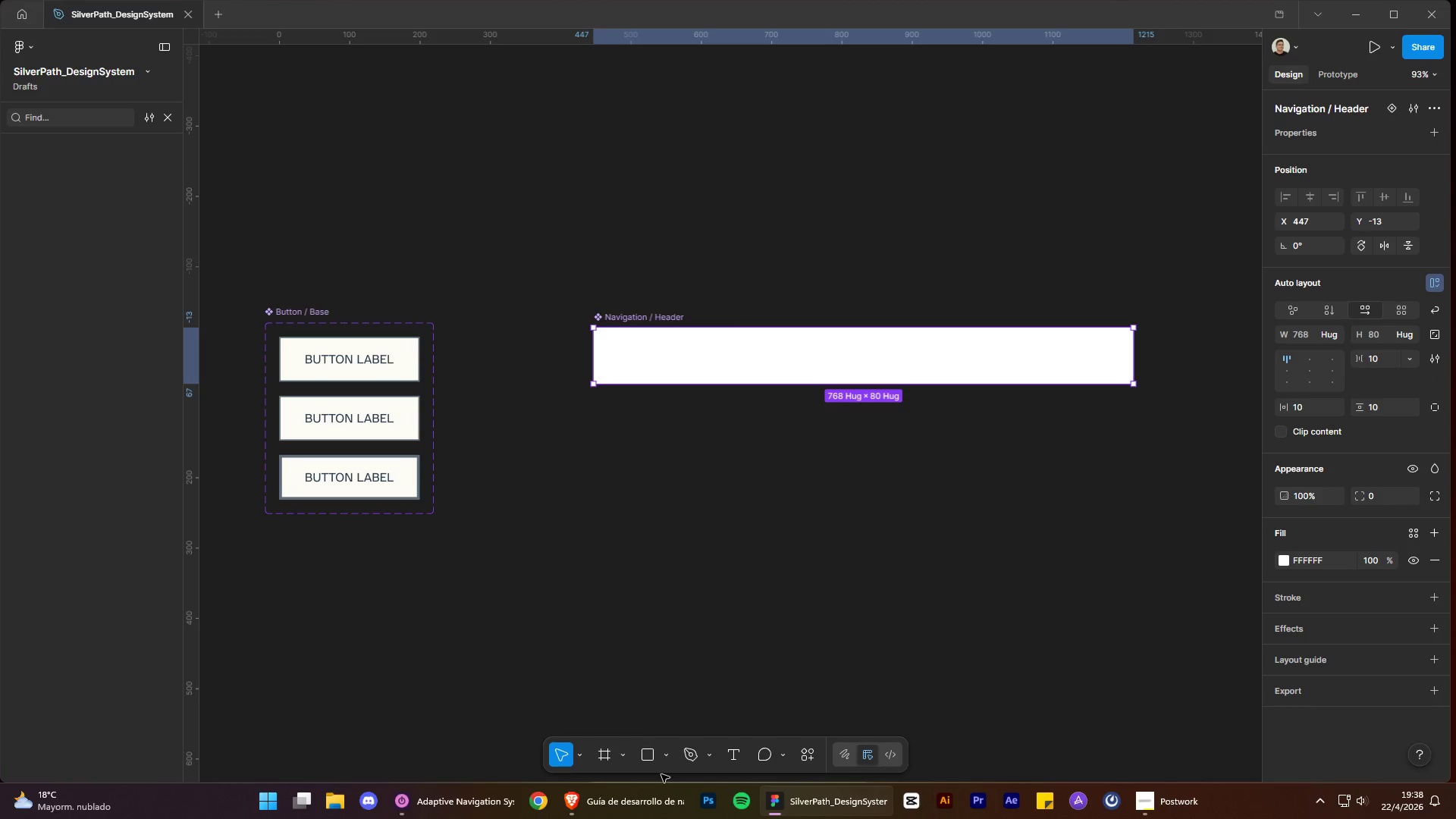 
left_click([661, 806])
 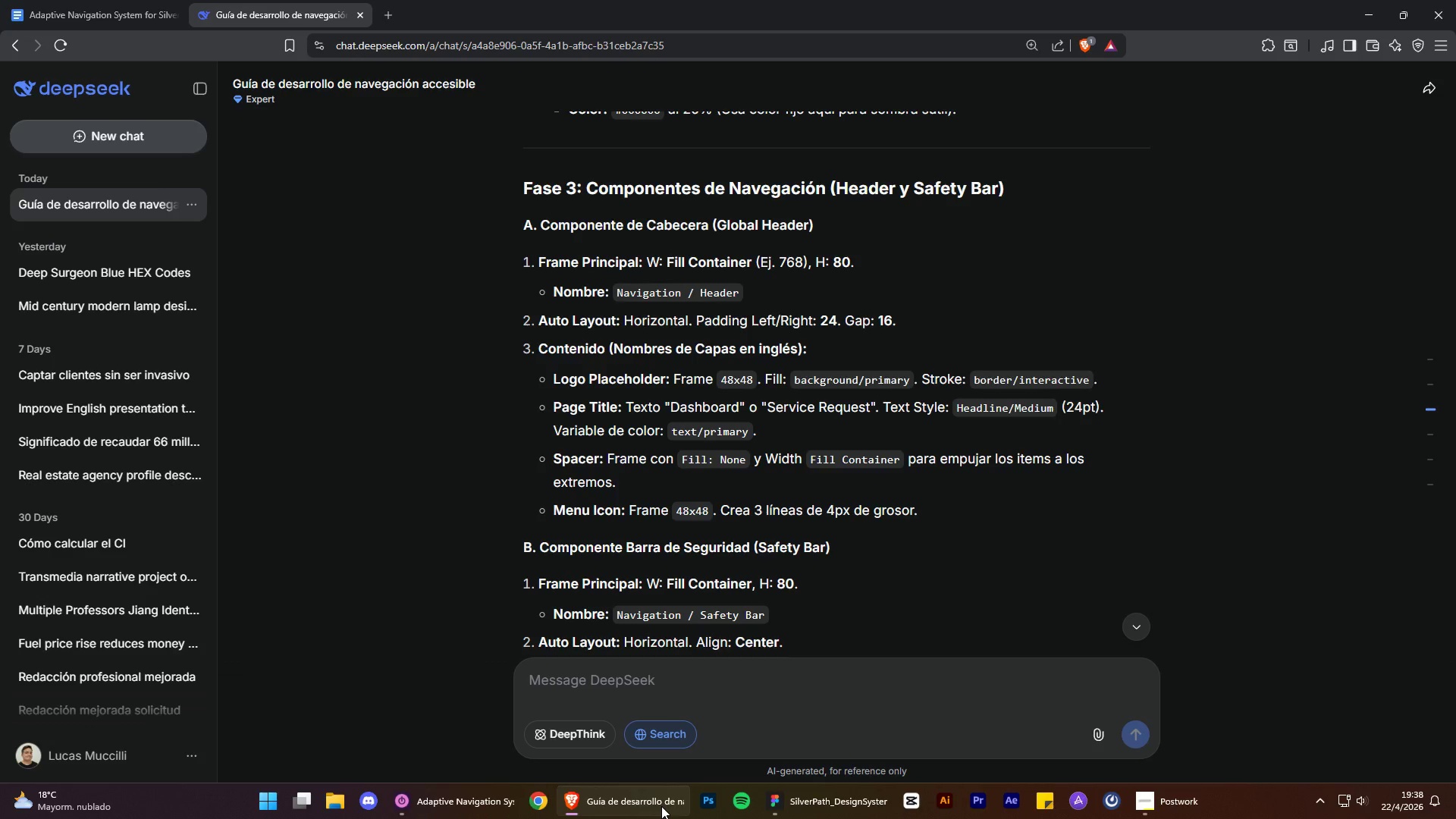 
wait(6.98)
 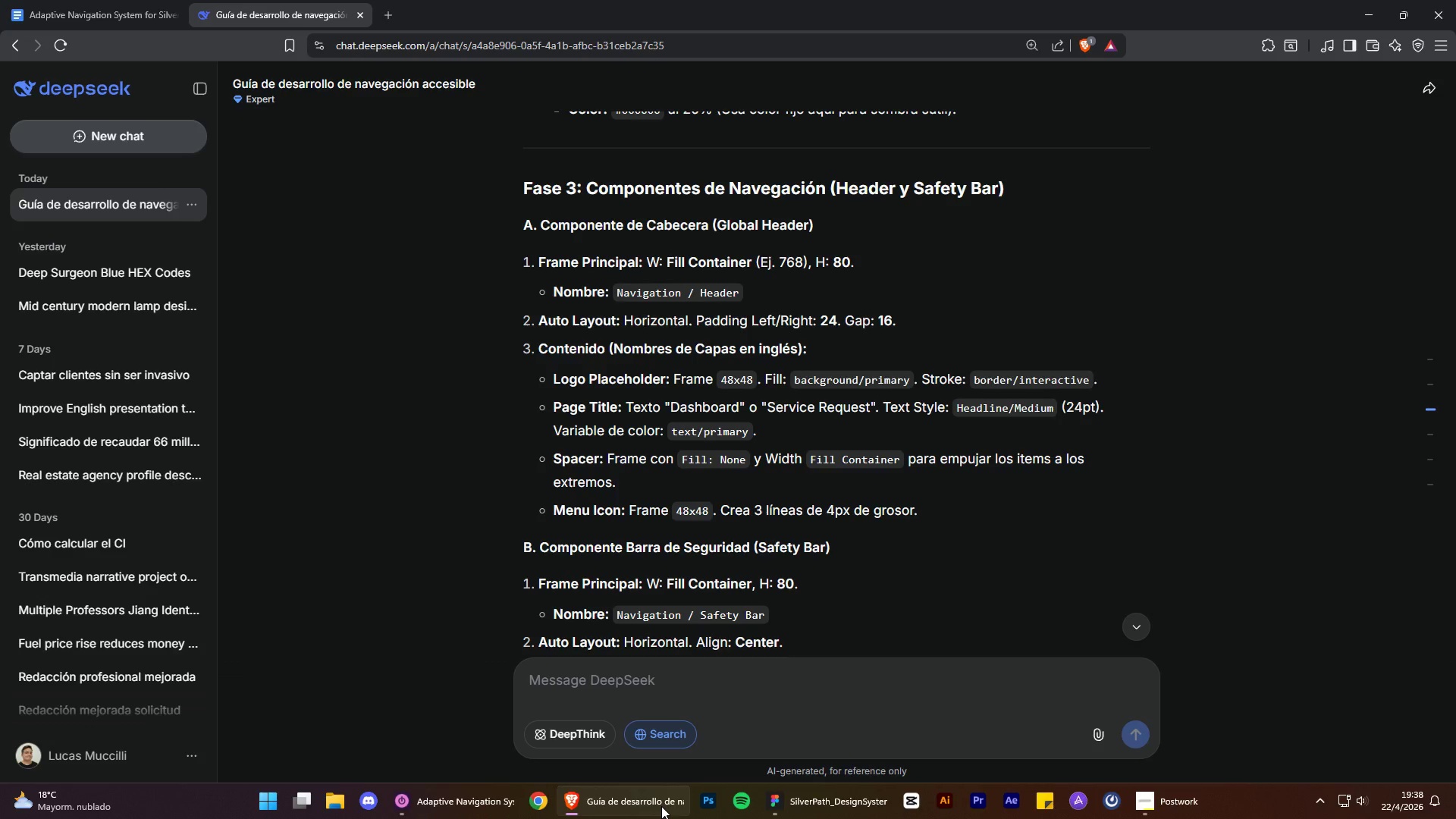 
left_click([661, 806])
 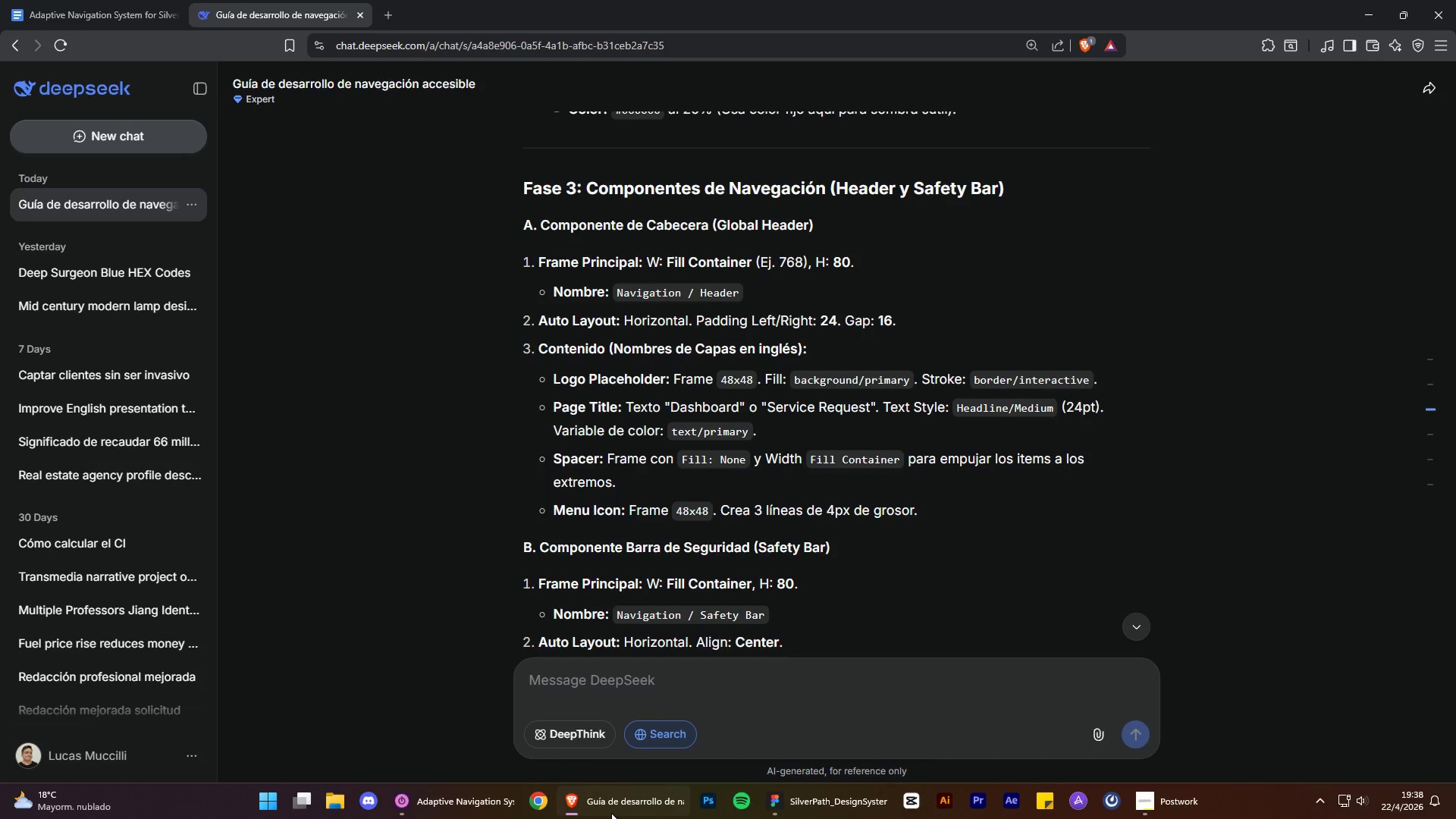 
wait(10.45)
 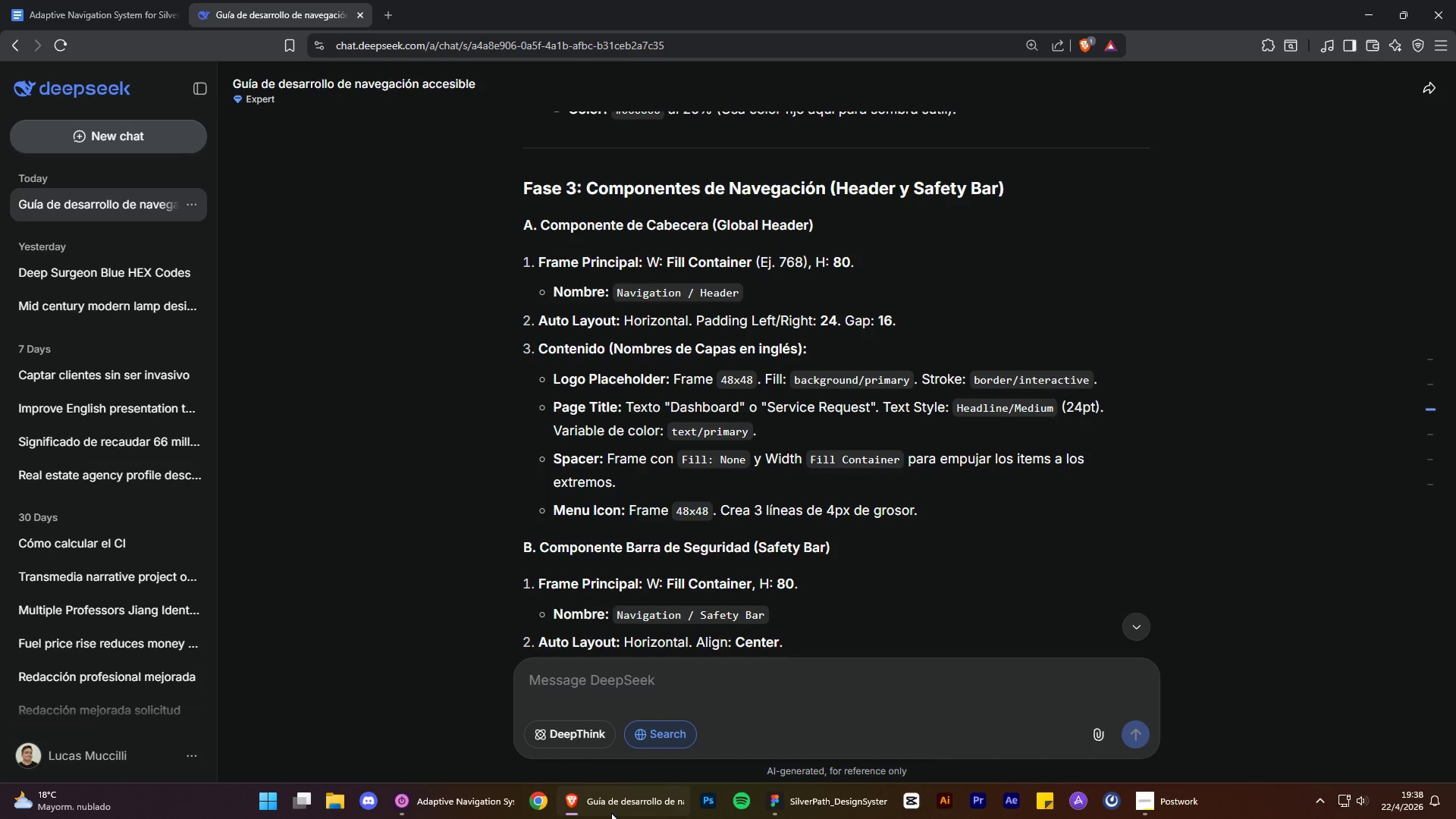 
left_click([611, 813])
 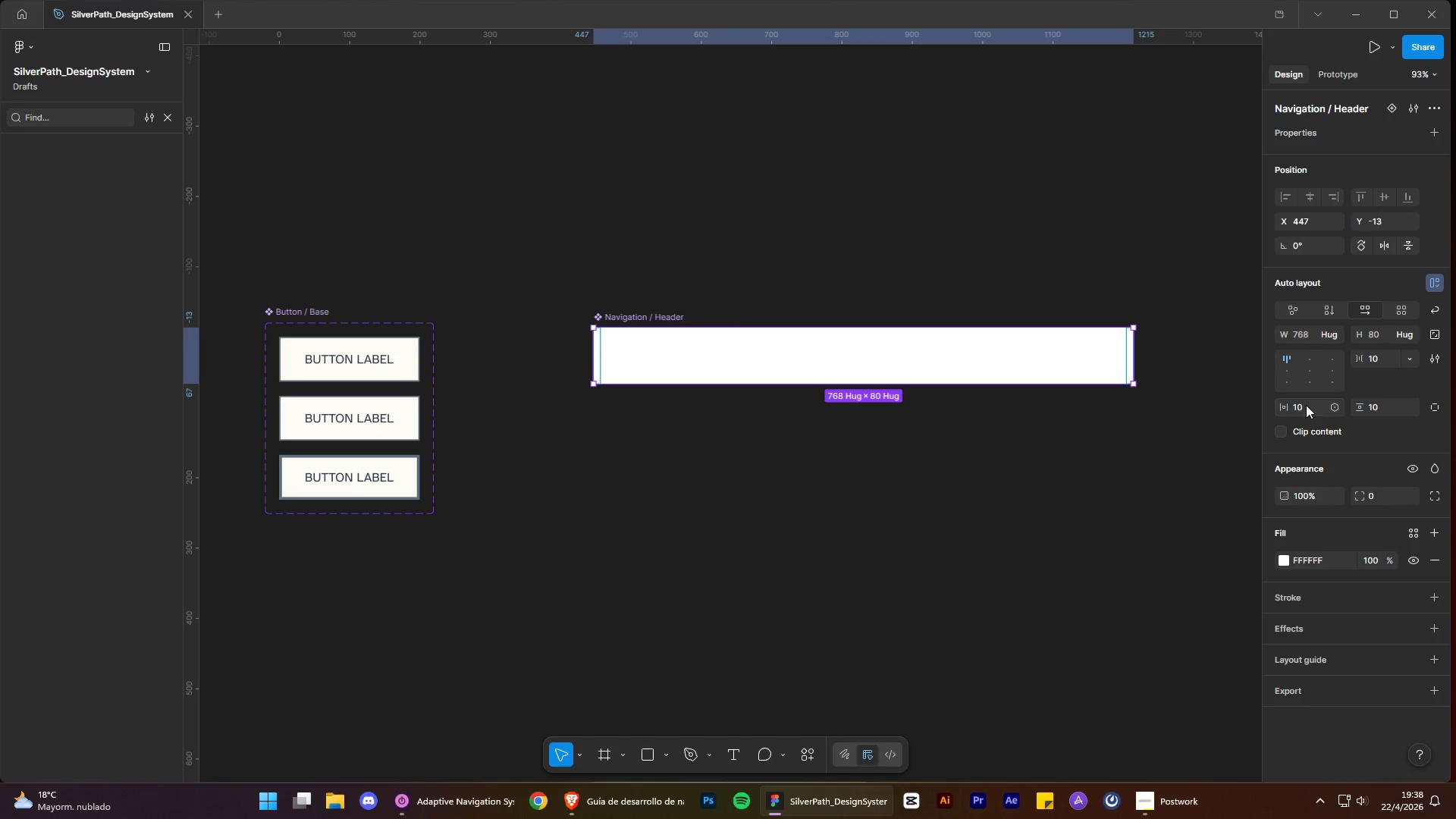 
left_click([1304, 405])
 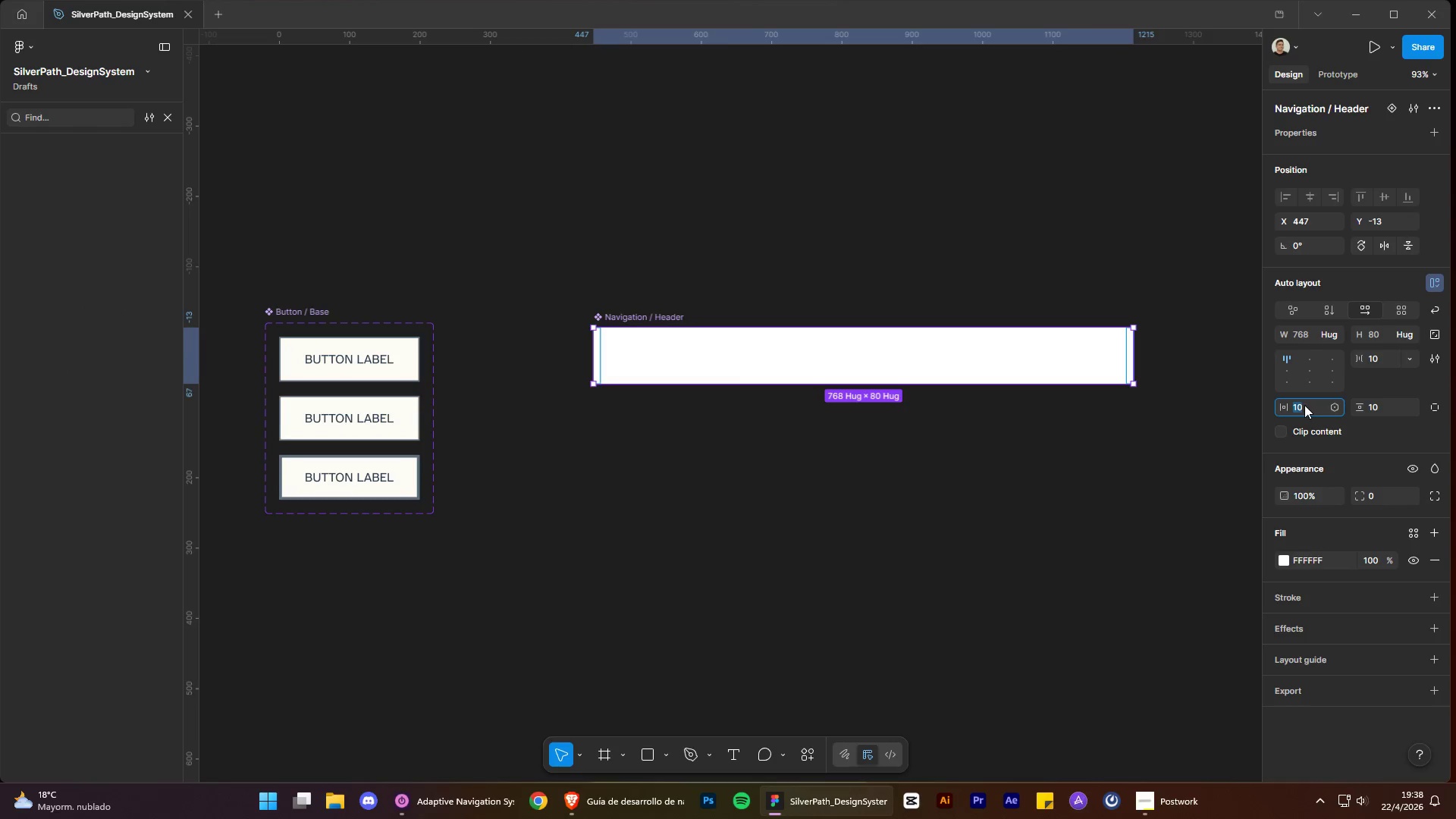 
type(24)
 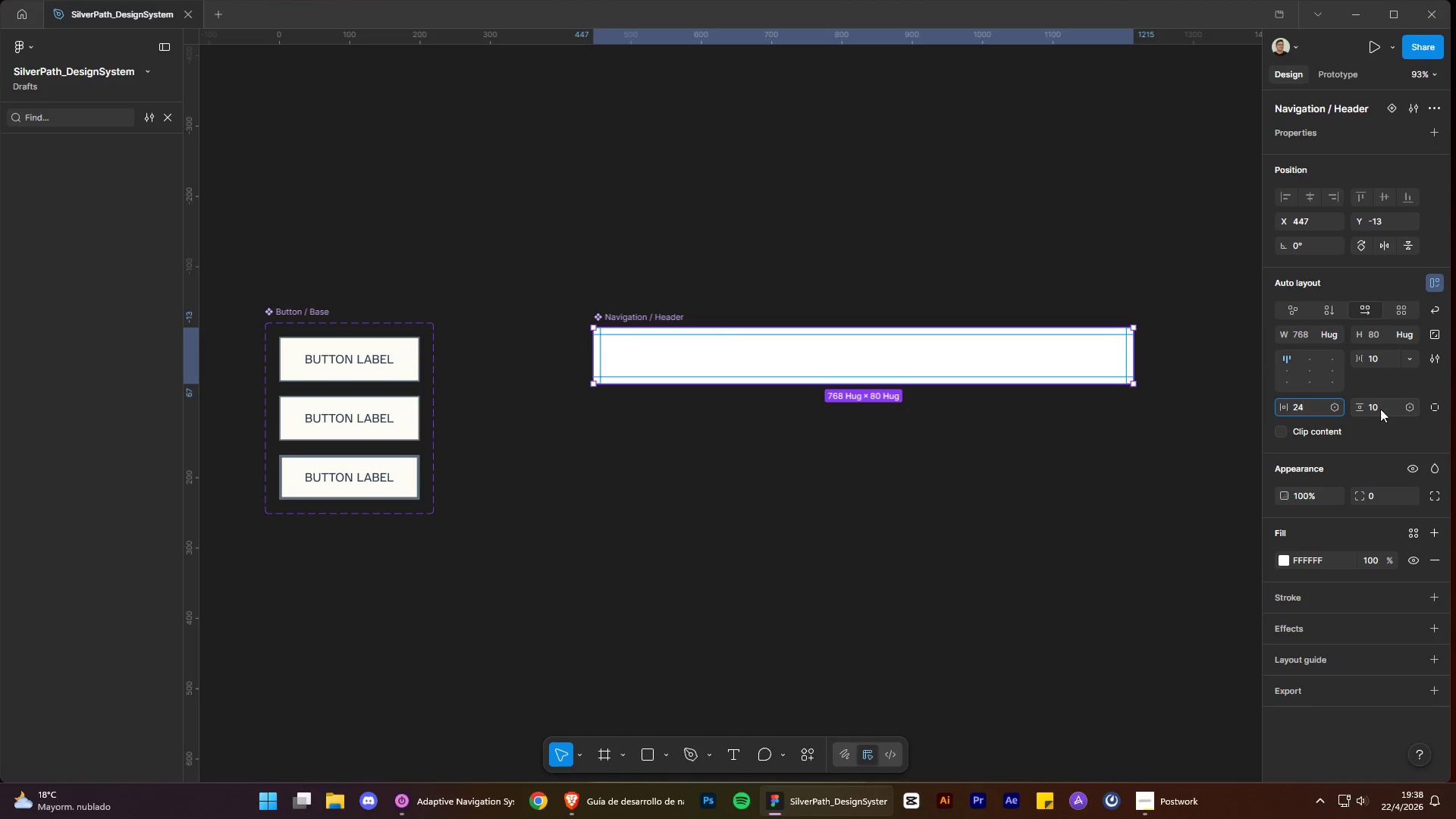 
left_click([1377, 406])
 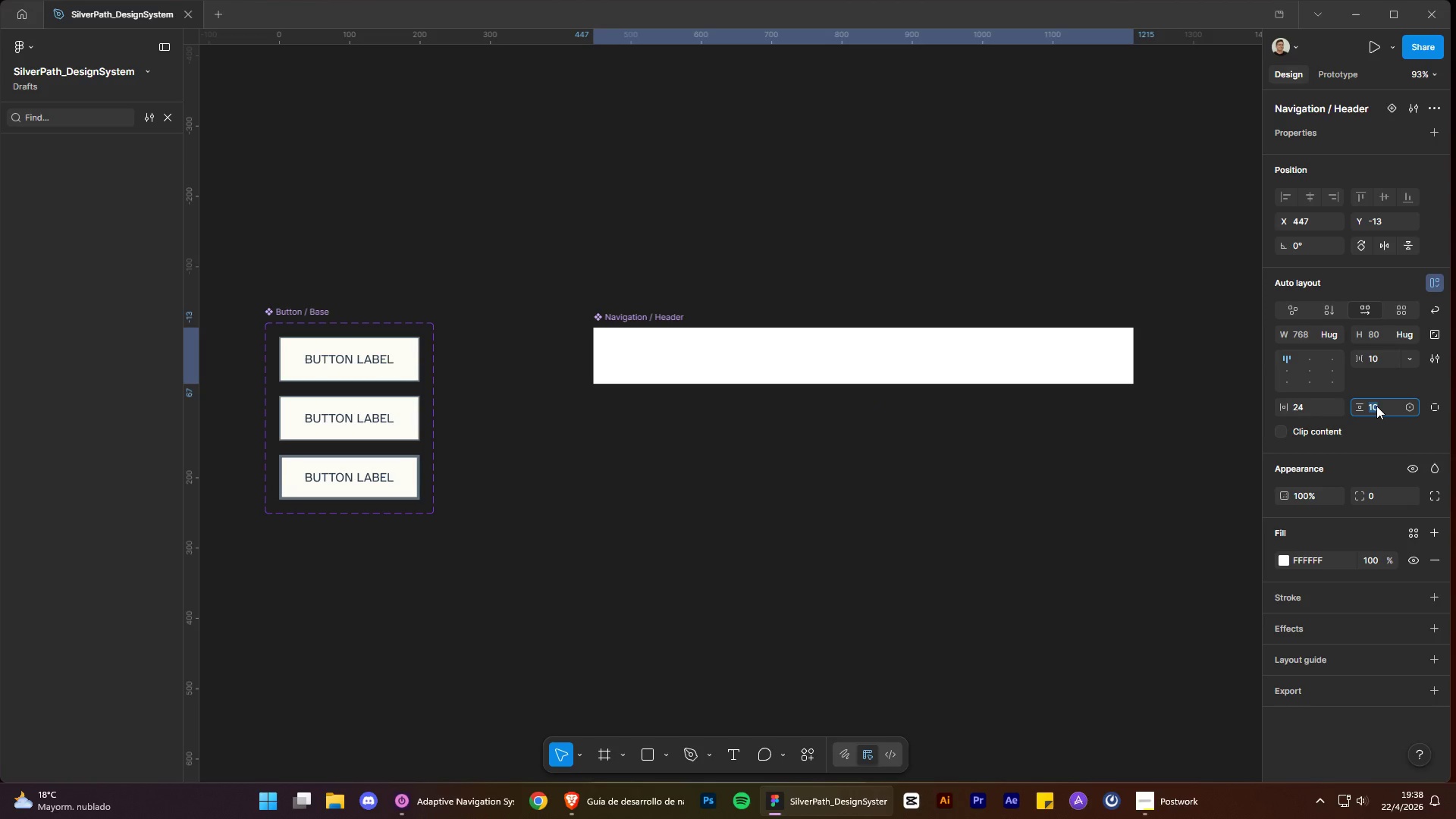 
type(24)
 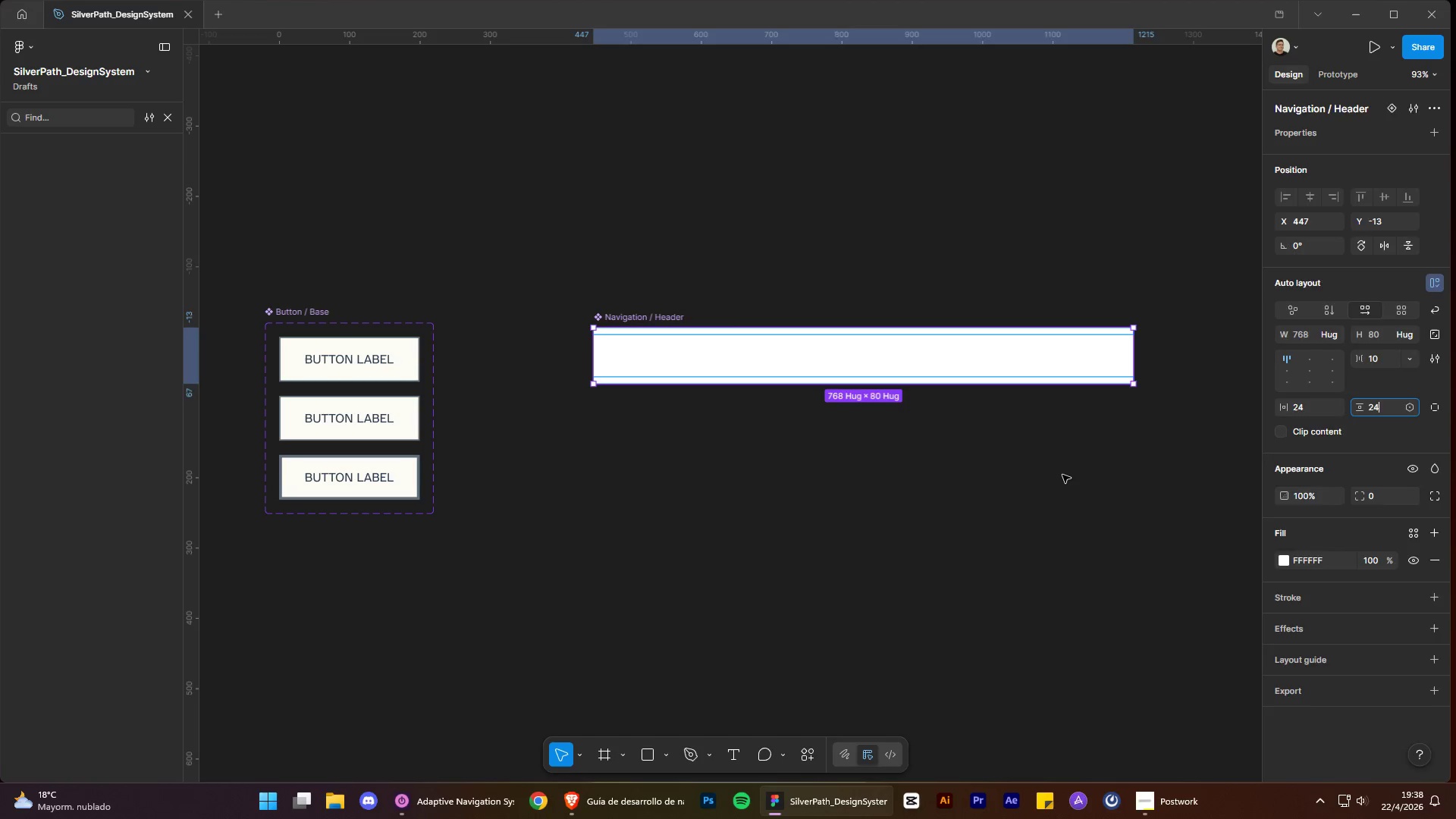 
left_click([1062, 475])
 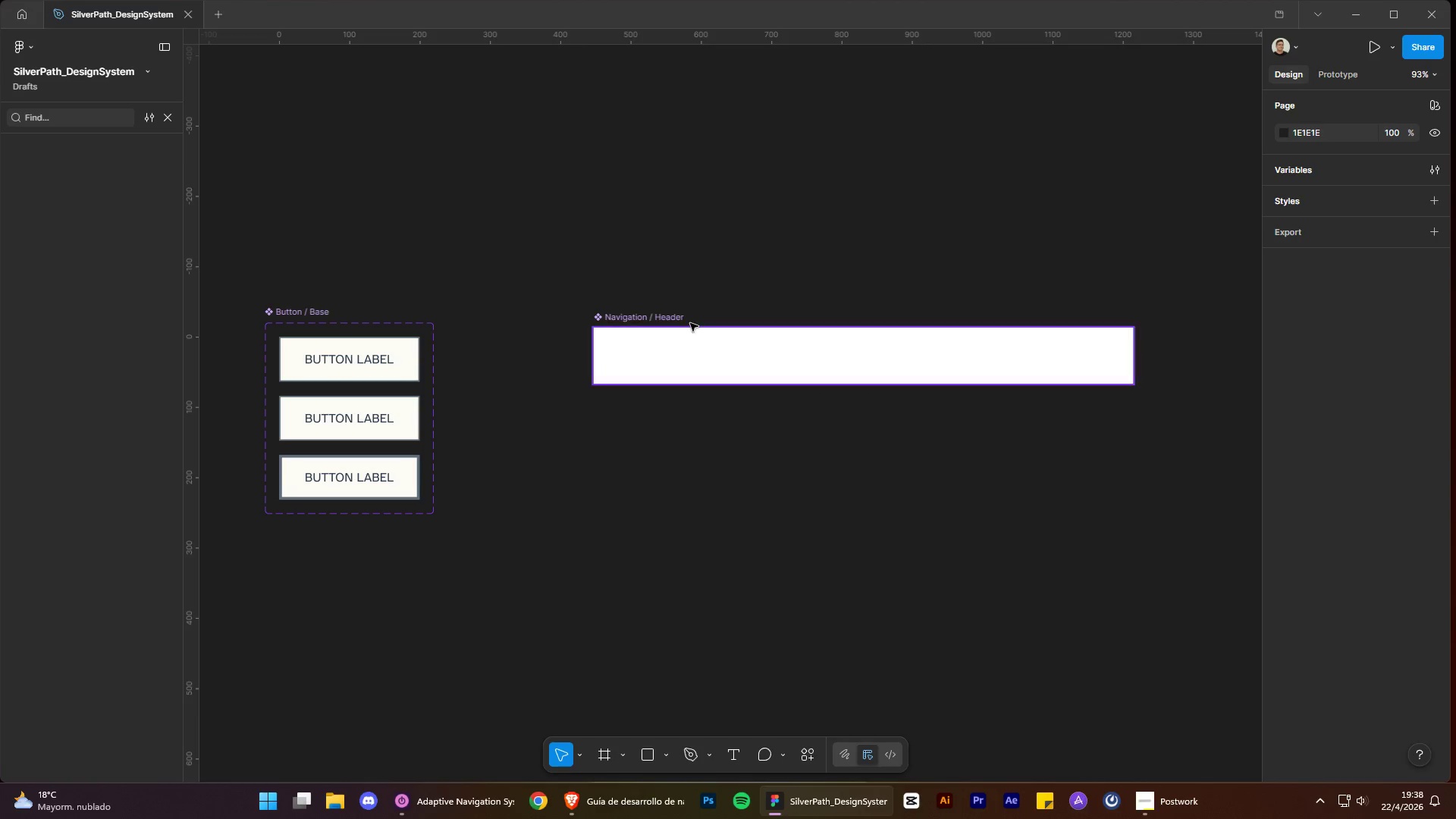 
left_click([676, 318])
 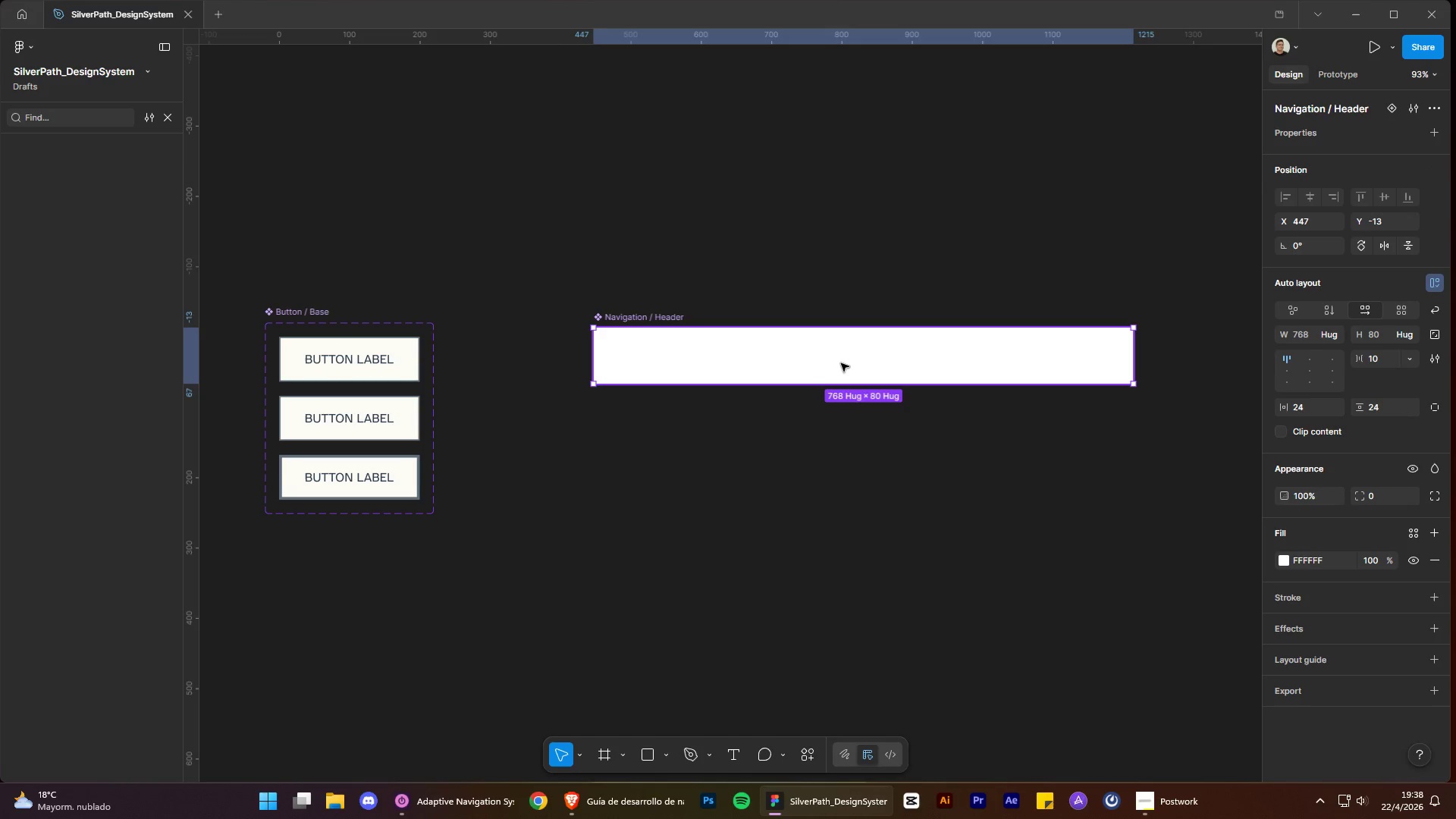 
left_click([841, 363])
 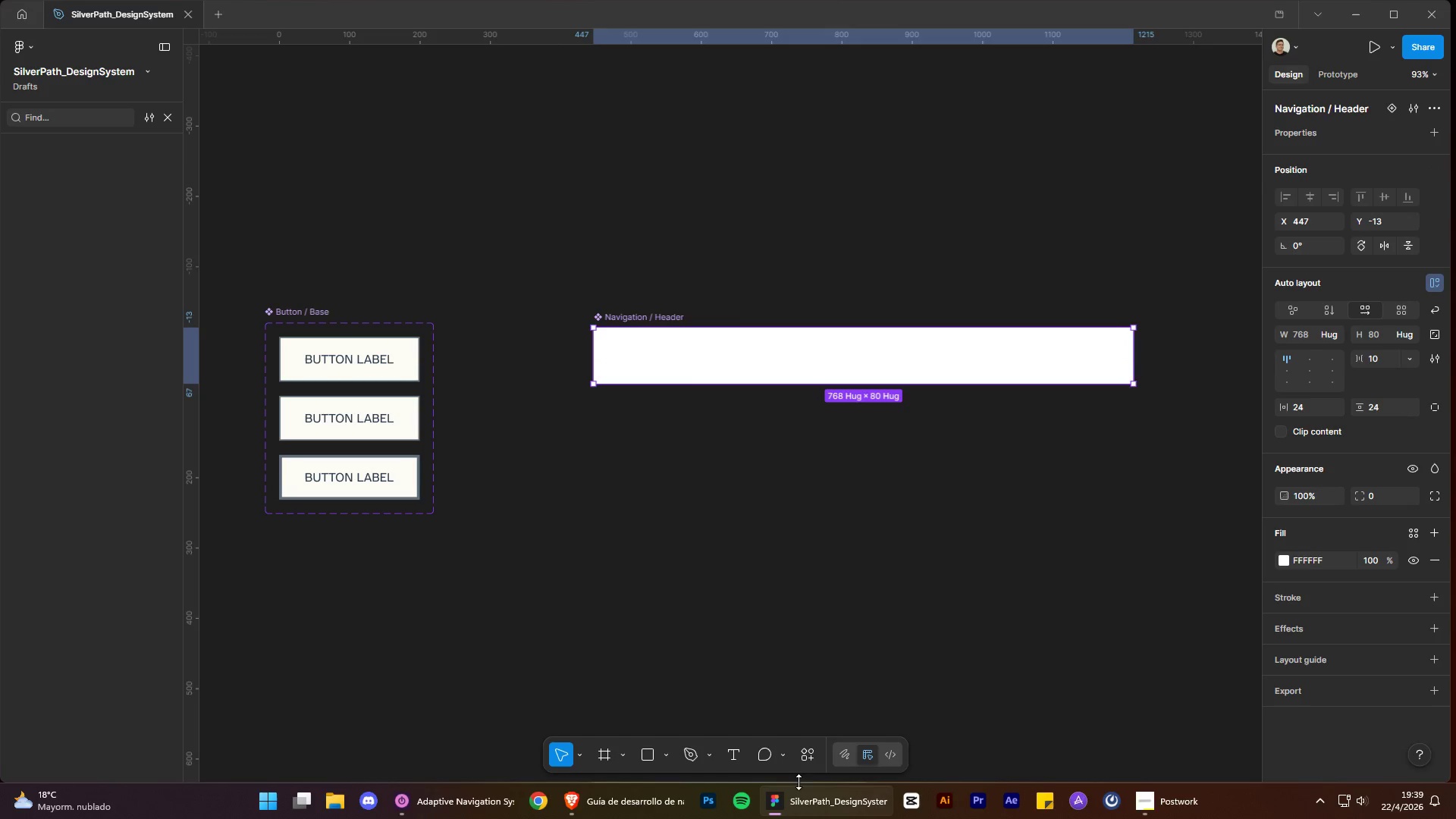 
left_click([640, 805])
 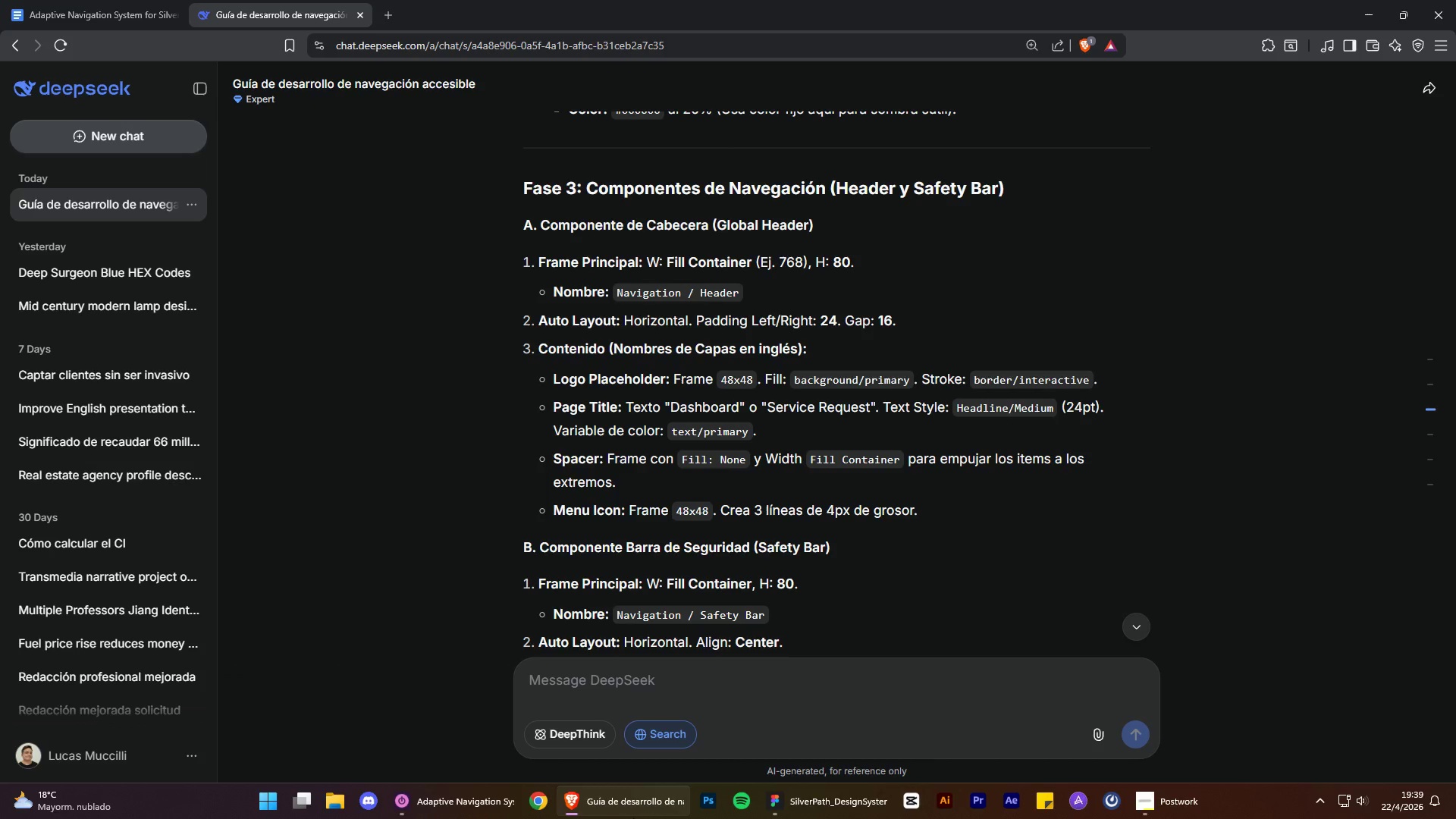 
left_click([633, 818])
 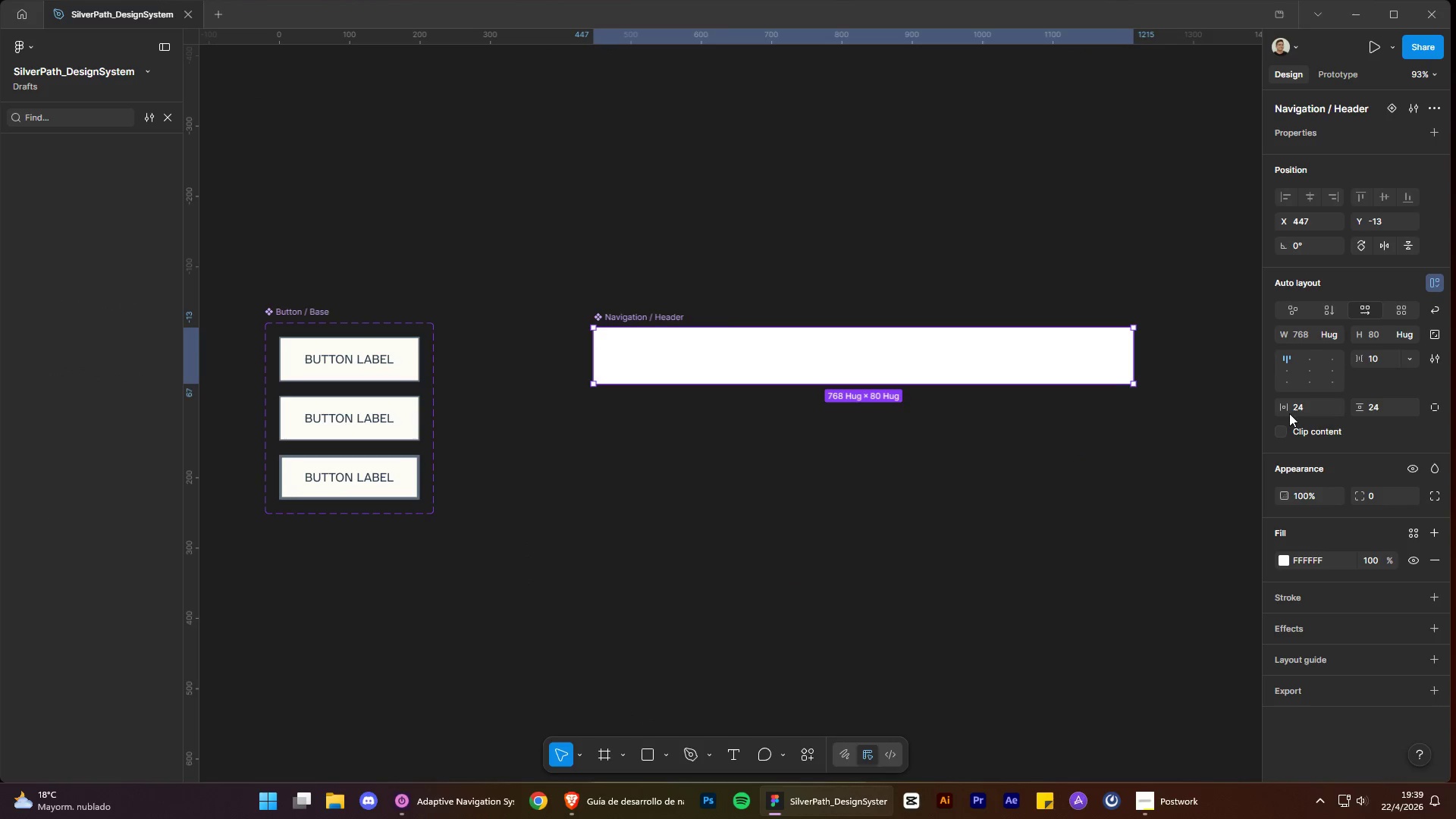 
left_click([1376, 359])
 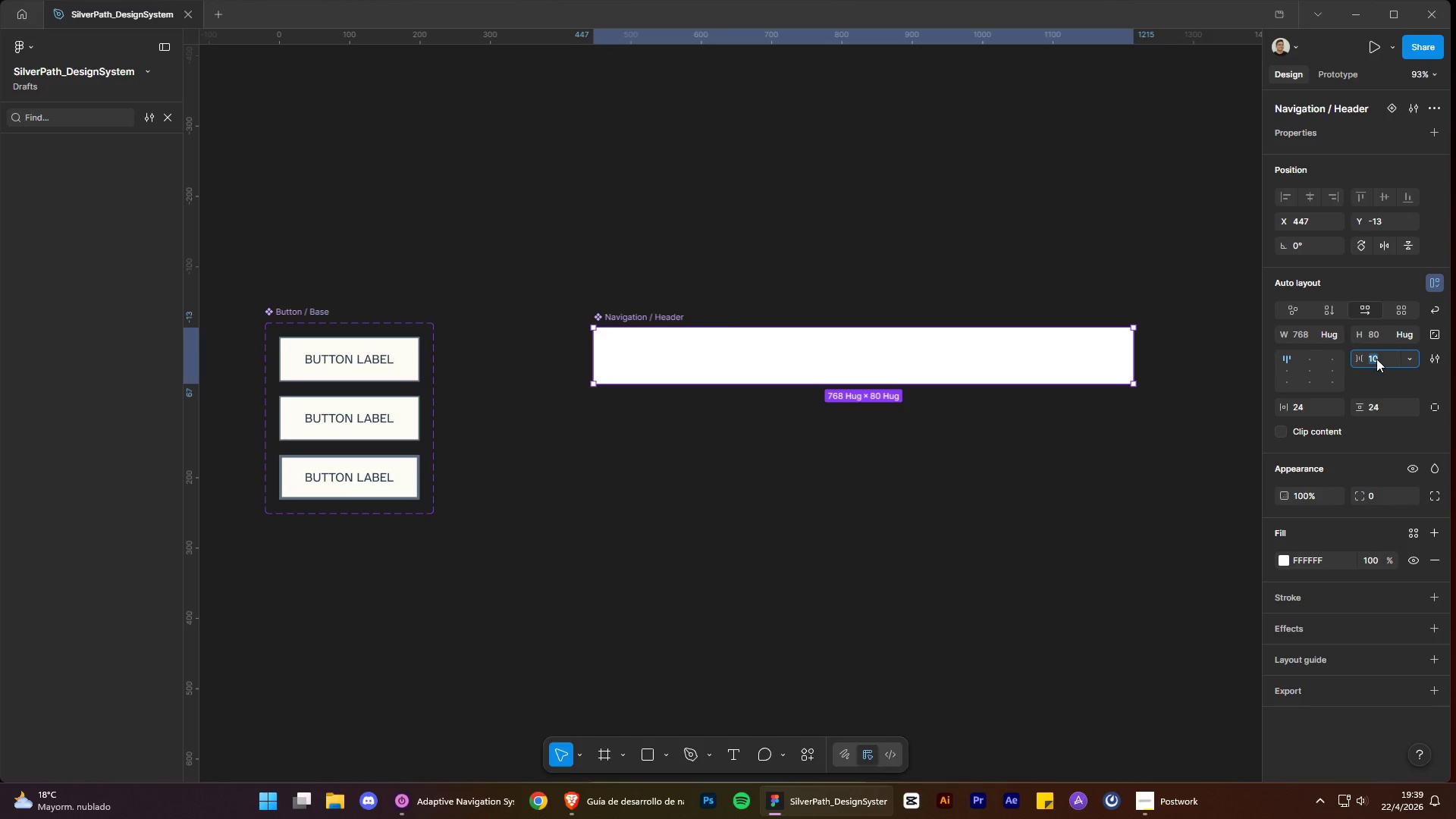 
type(16)
 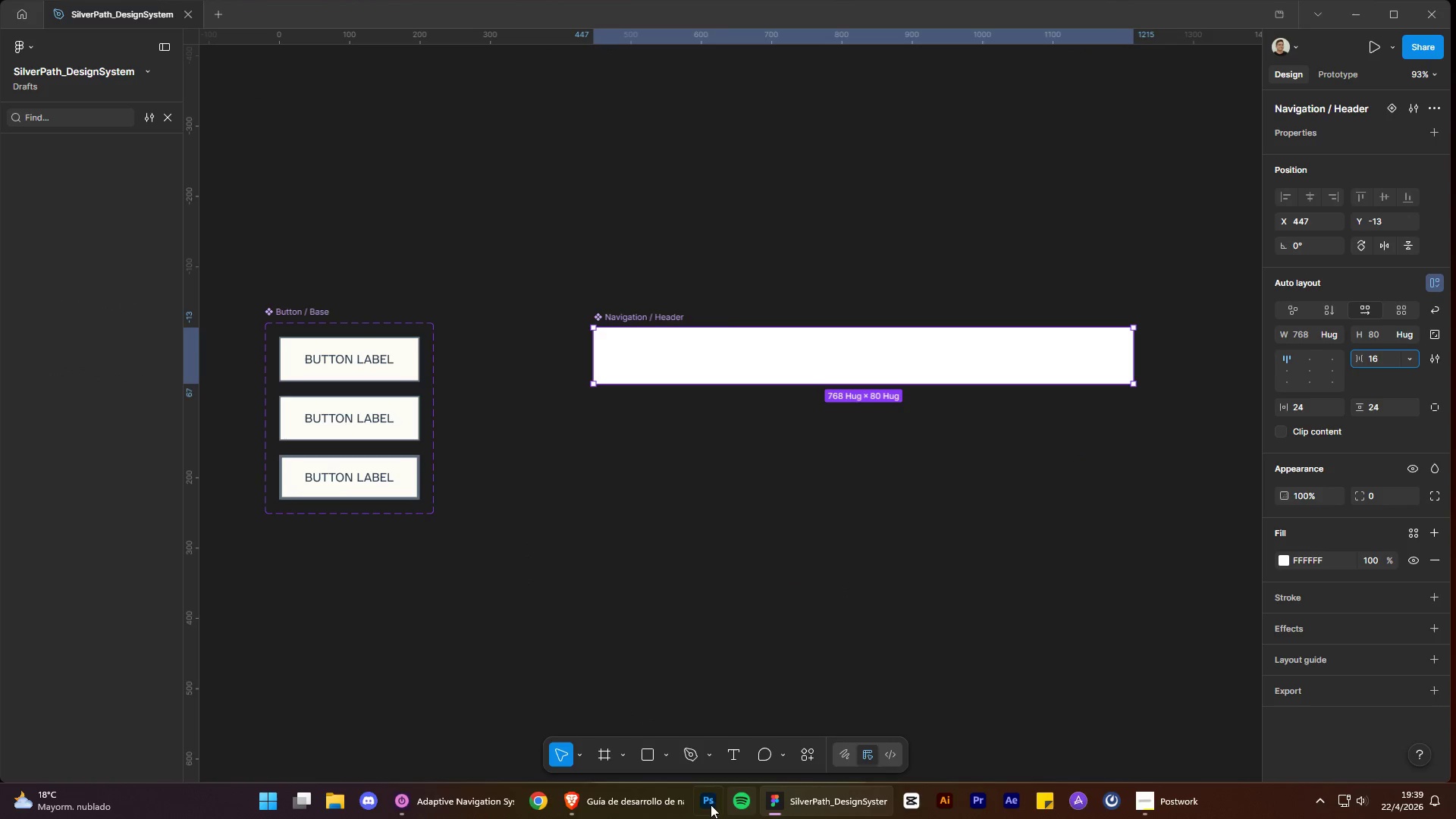 
left_click([668, 811])
 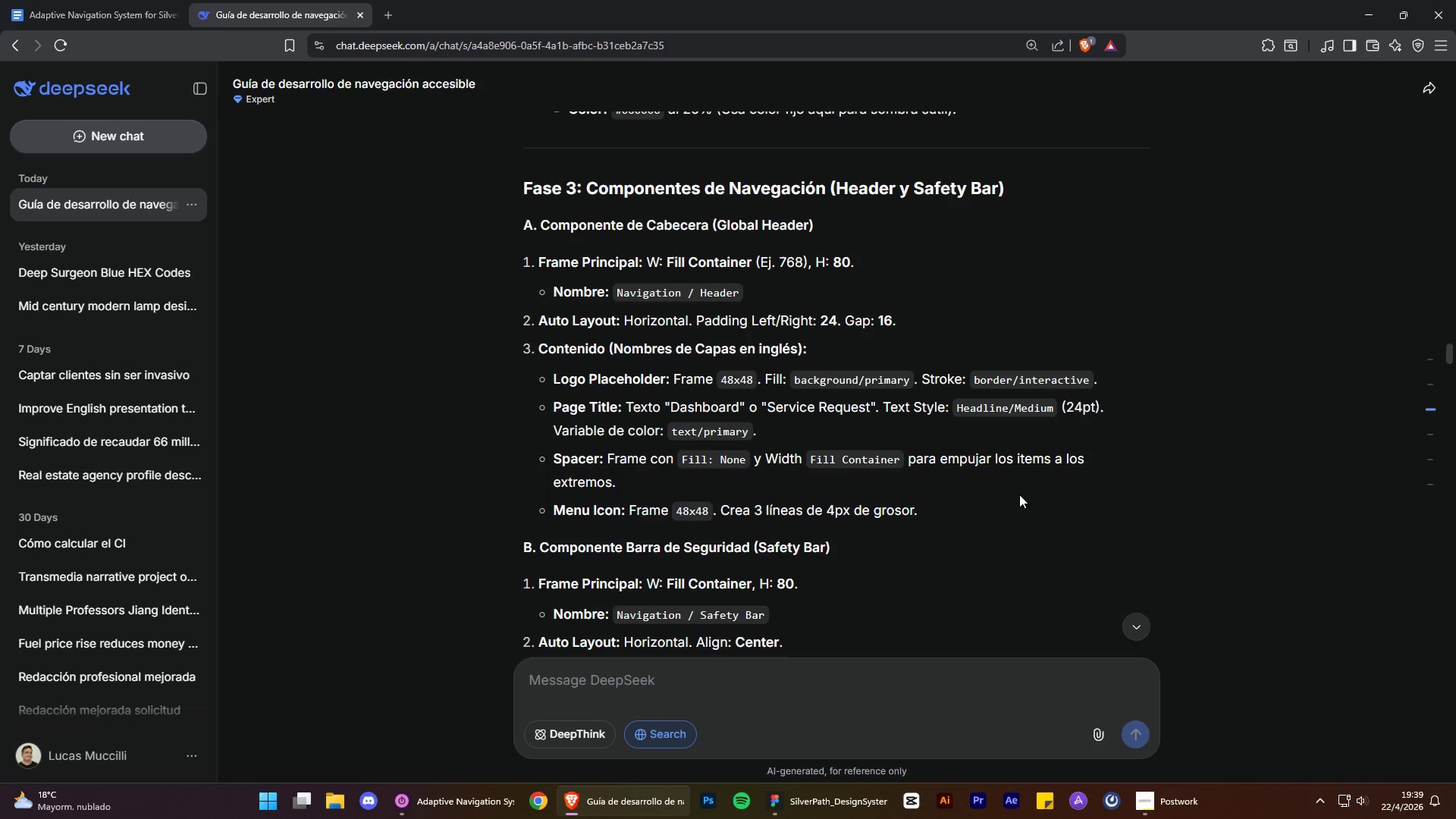 
wait(41.92)
 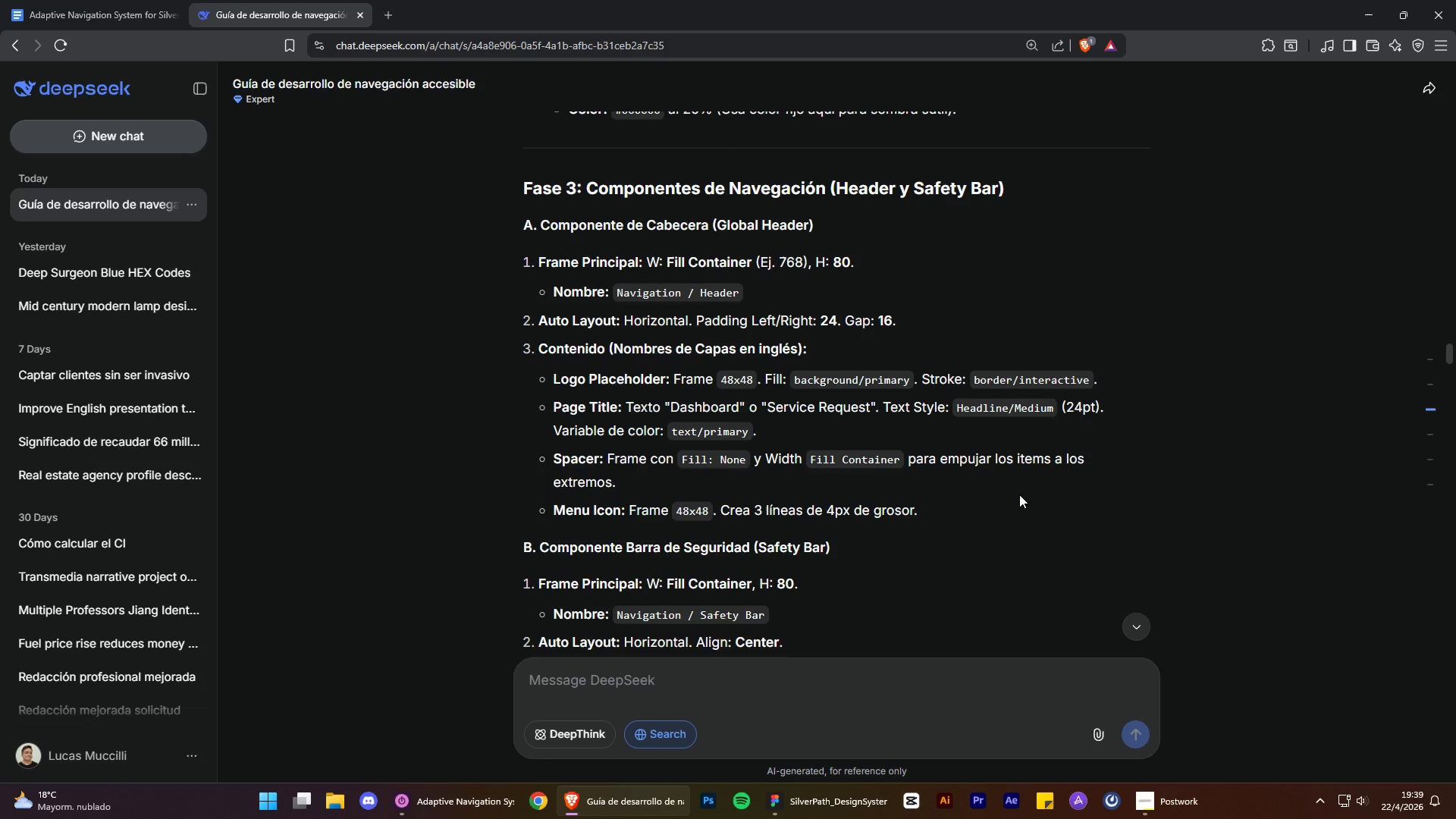 
scroll: coordinate [993, 523], scroll_direction: down, amount: 10.0
 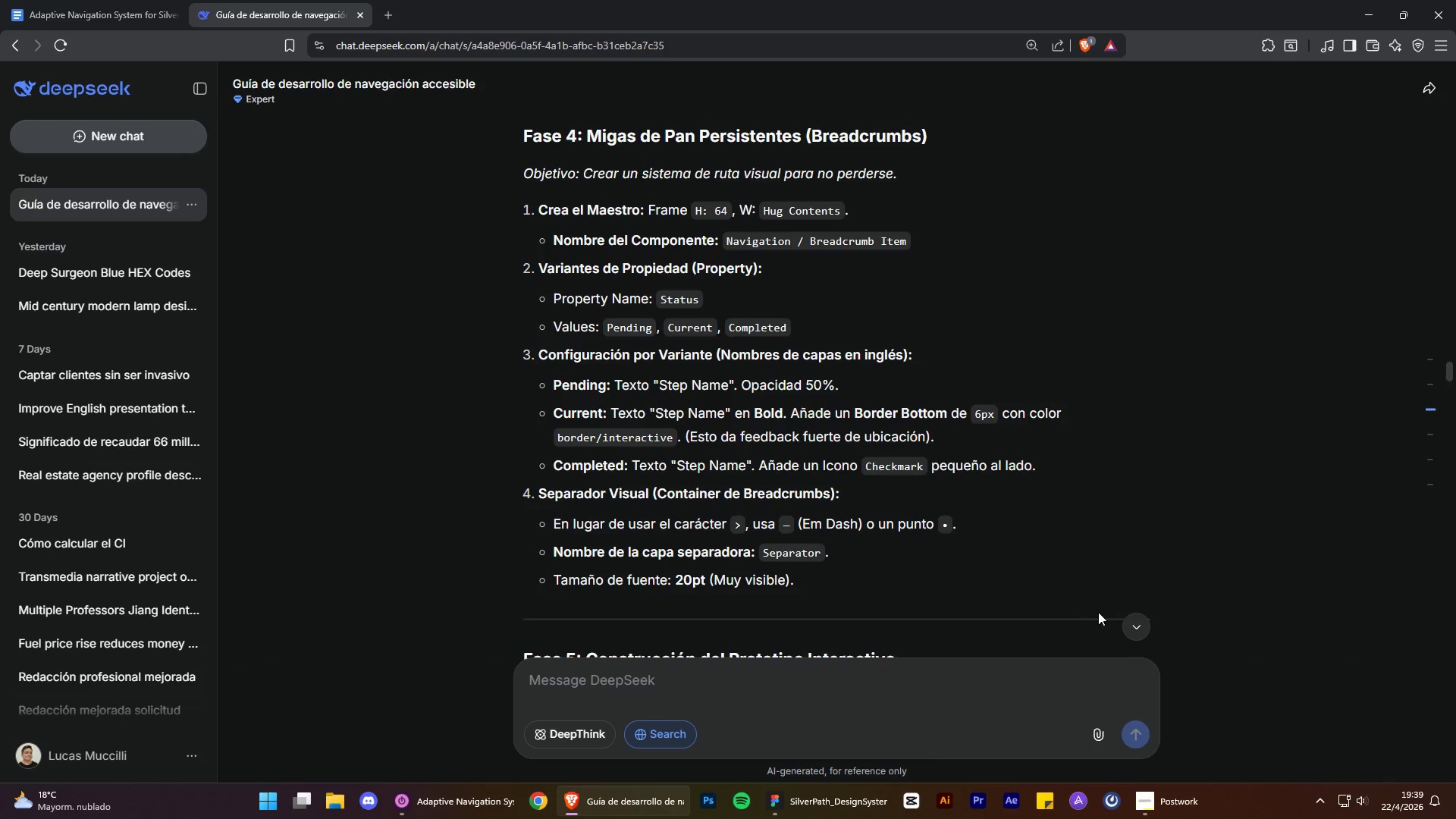 
left_click([1147, 619])
 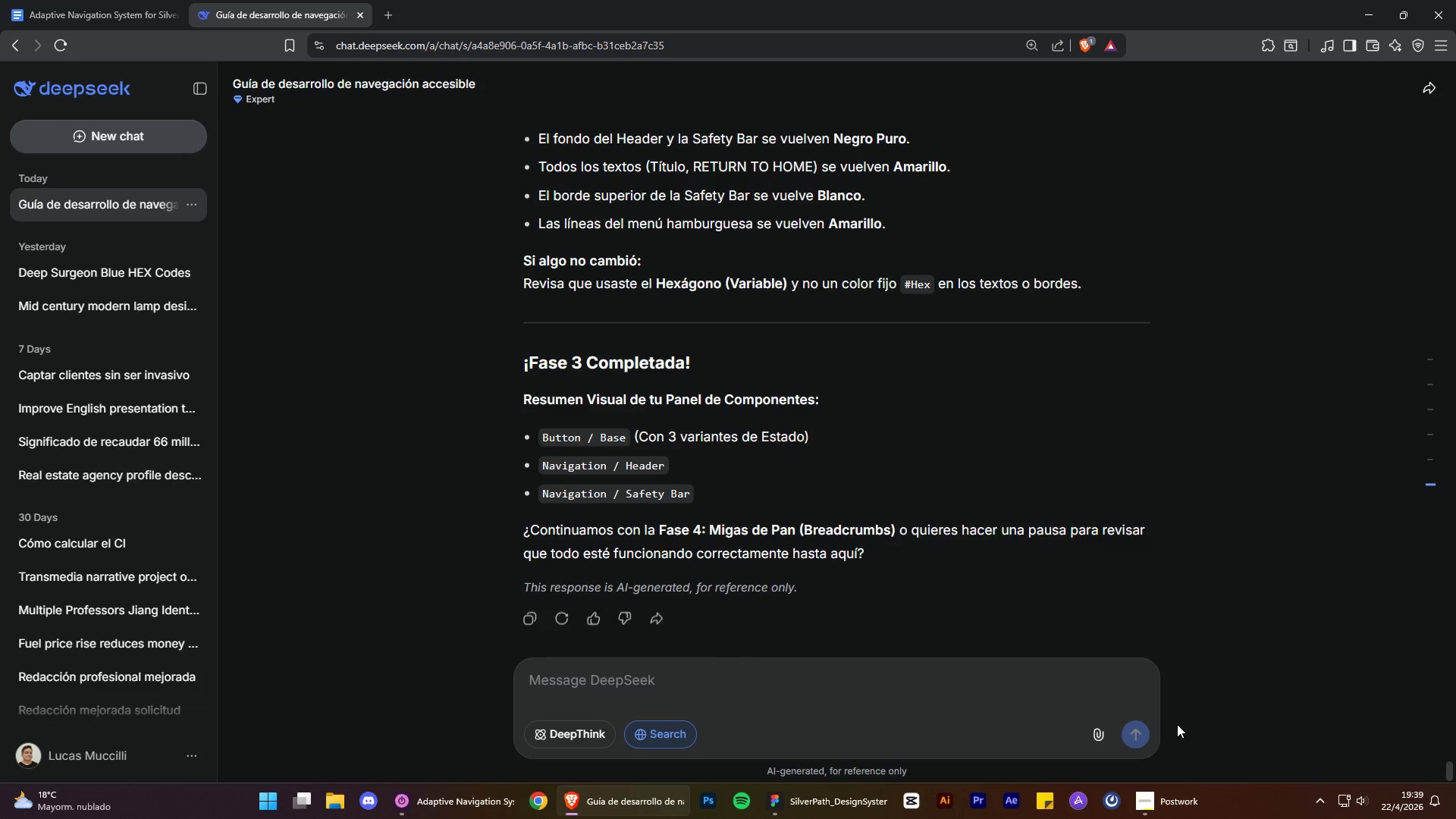 
left_click([1182, 805])